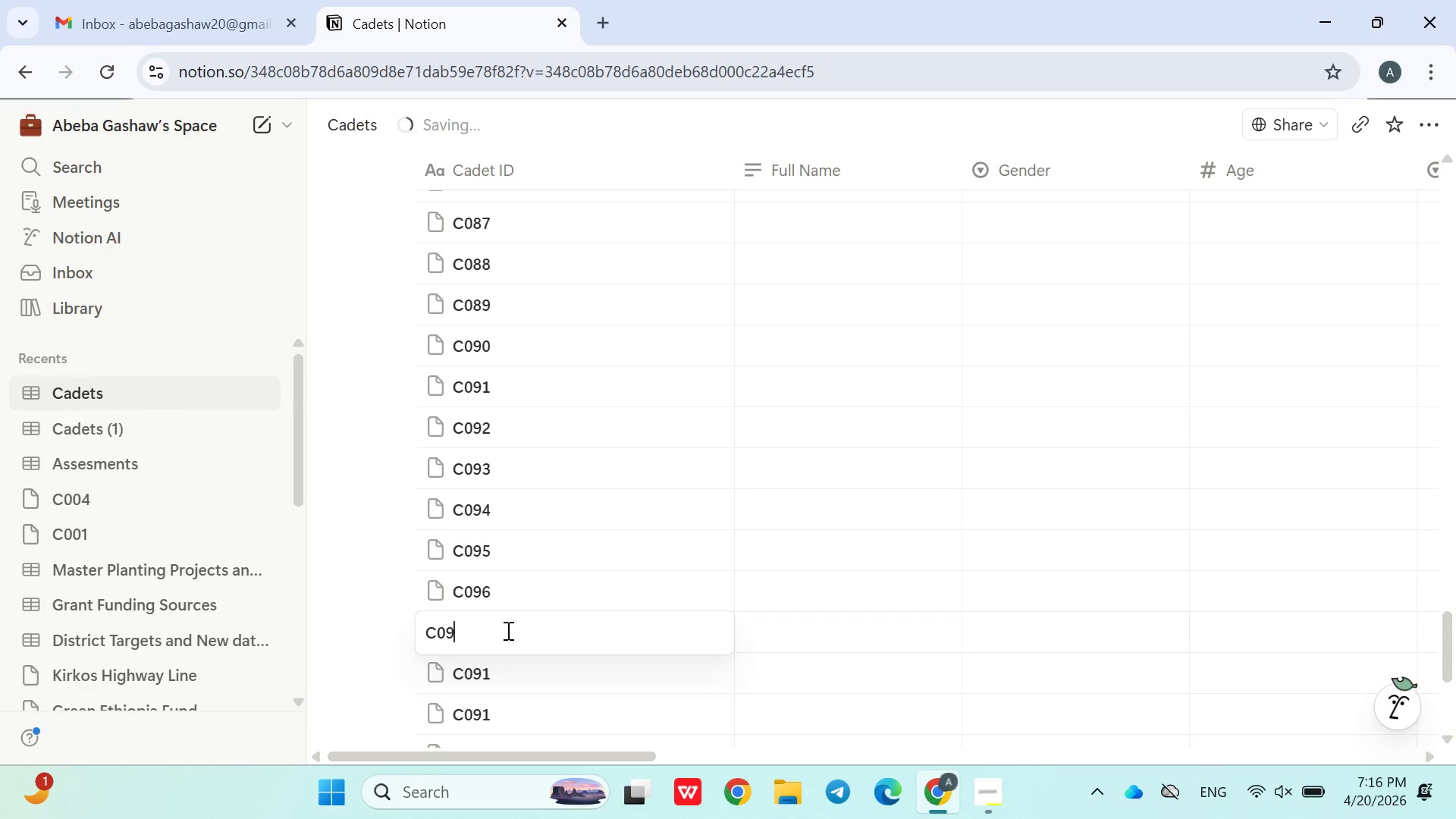 
key(6)
 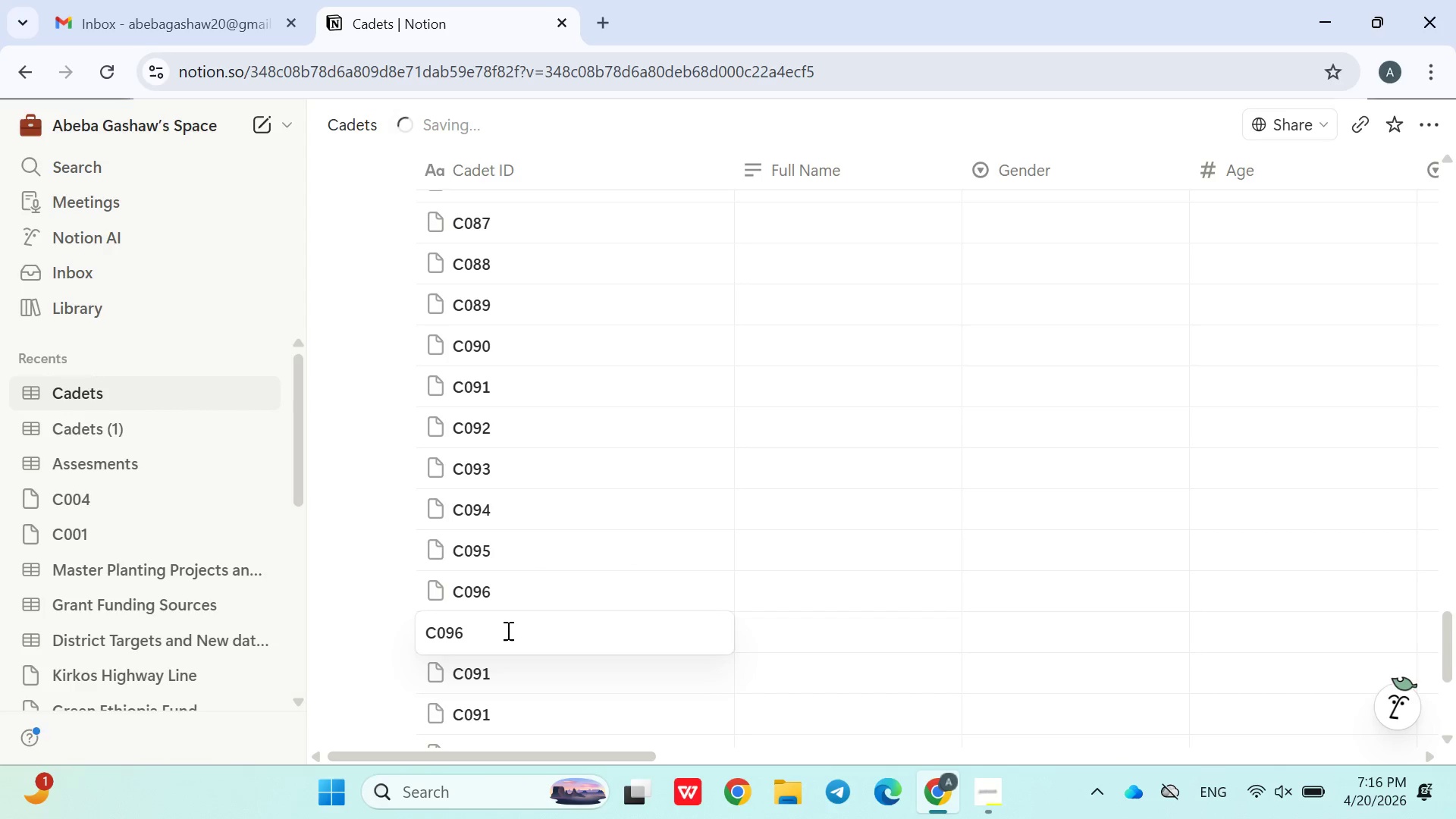 
key(Backspace)
 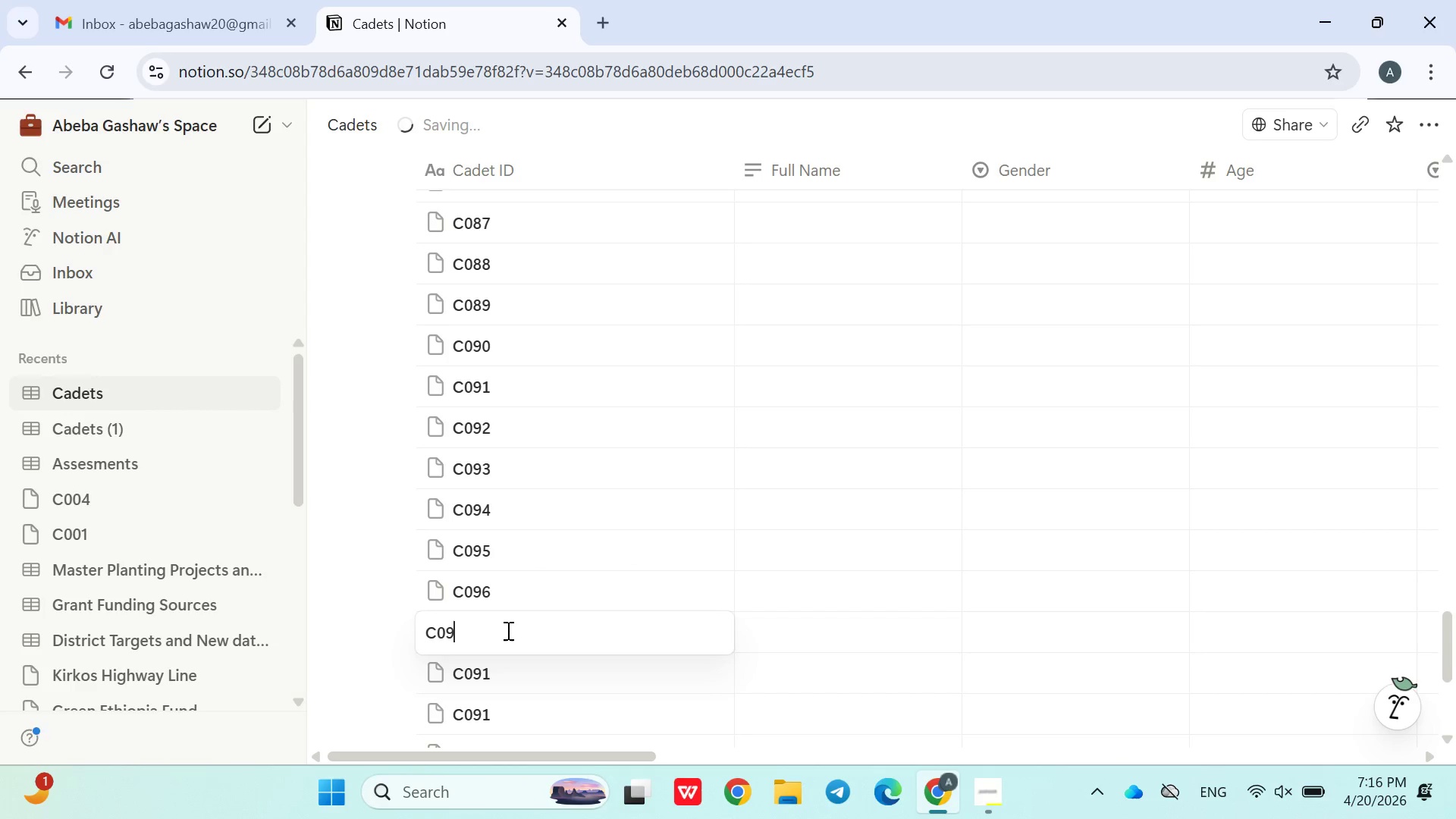 
key(7)
 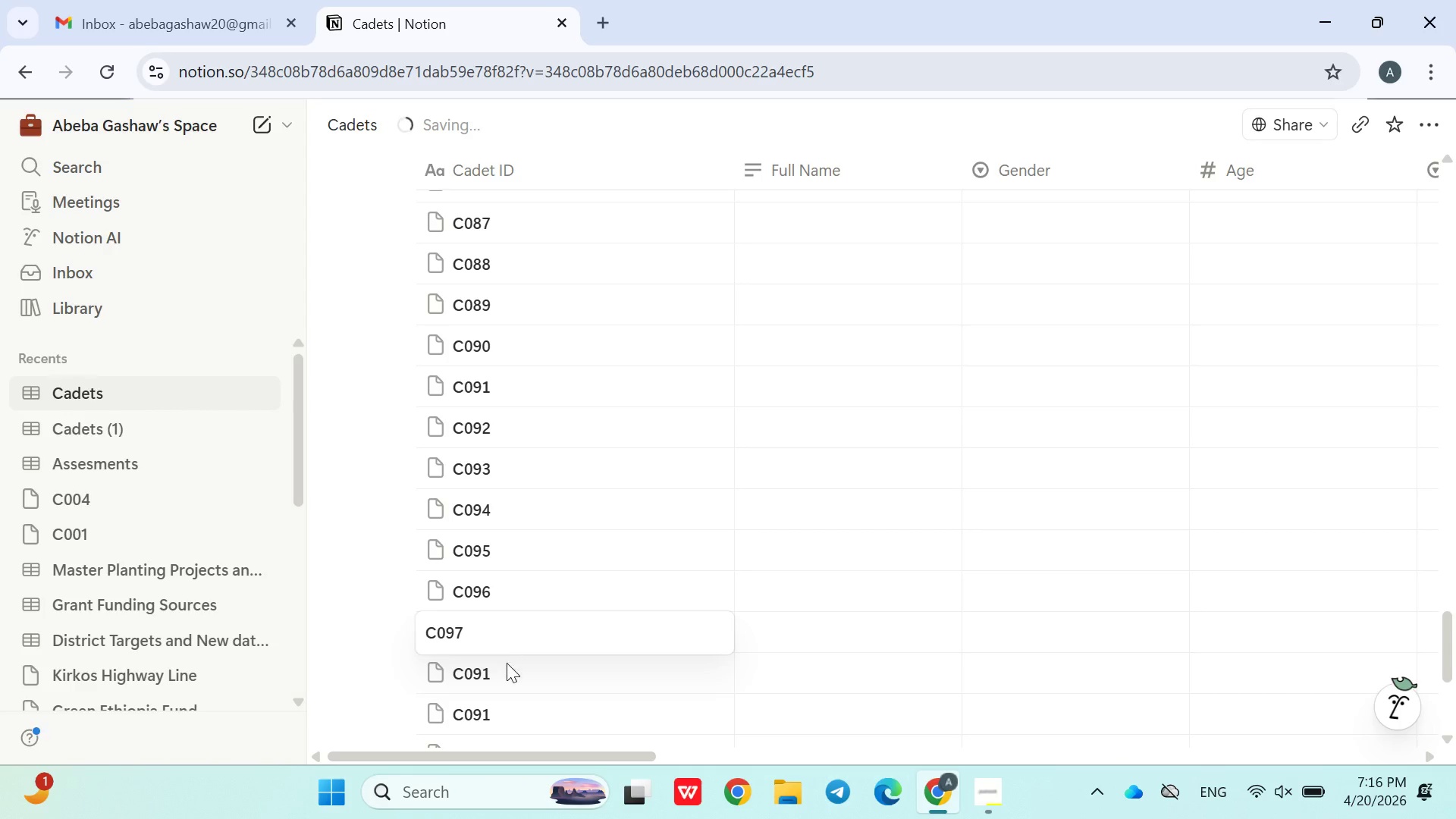 
double_click([507, 664])
 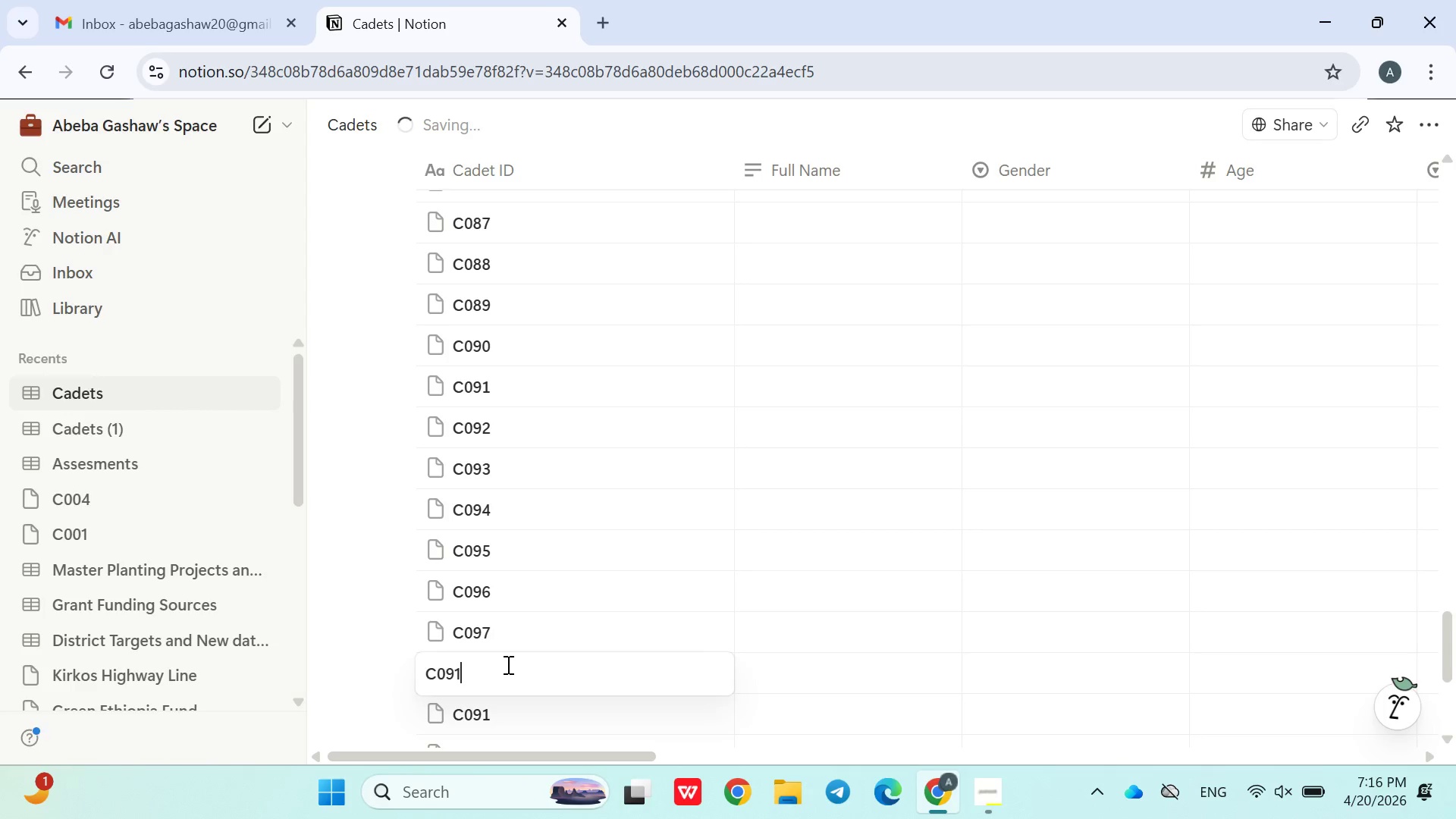 
key(Backspace)
 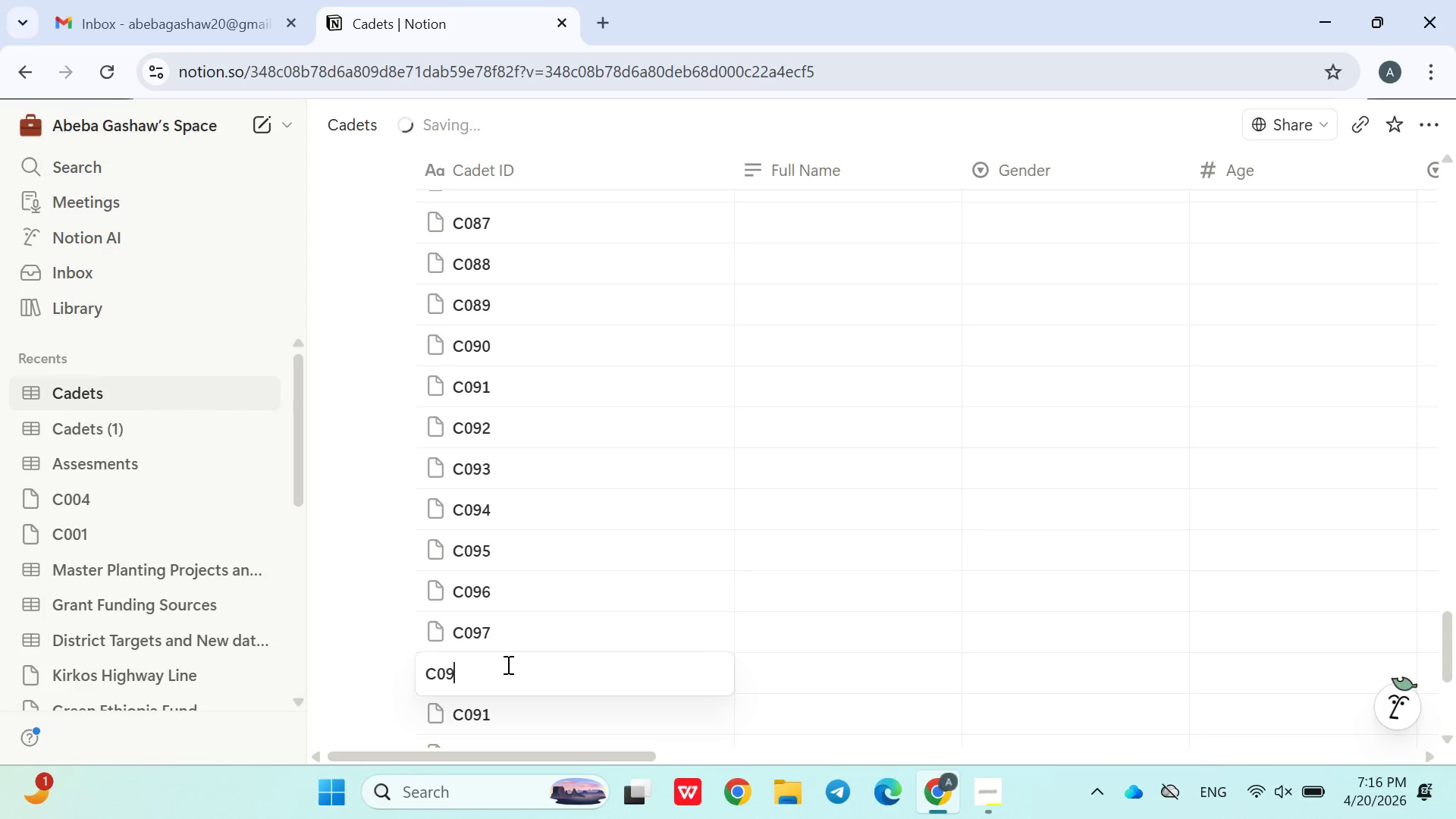 
key(8)
 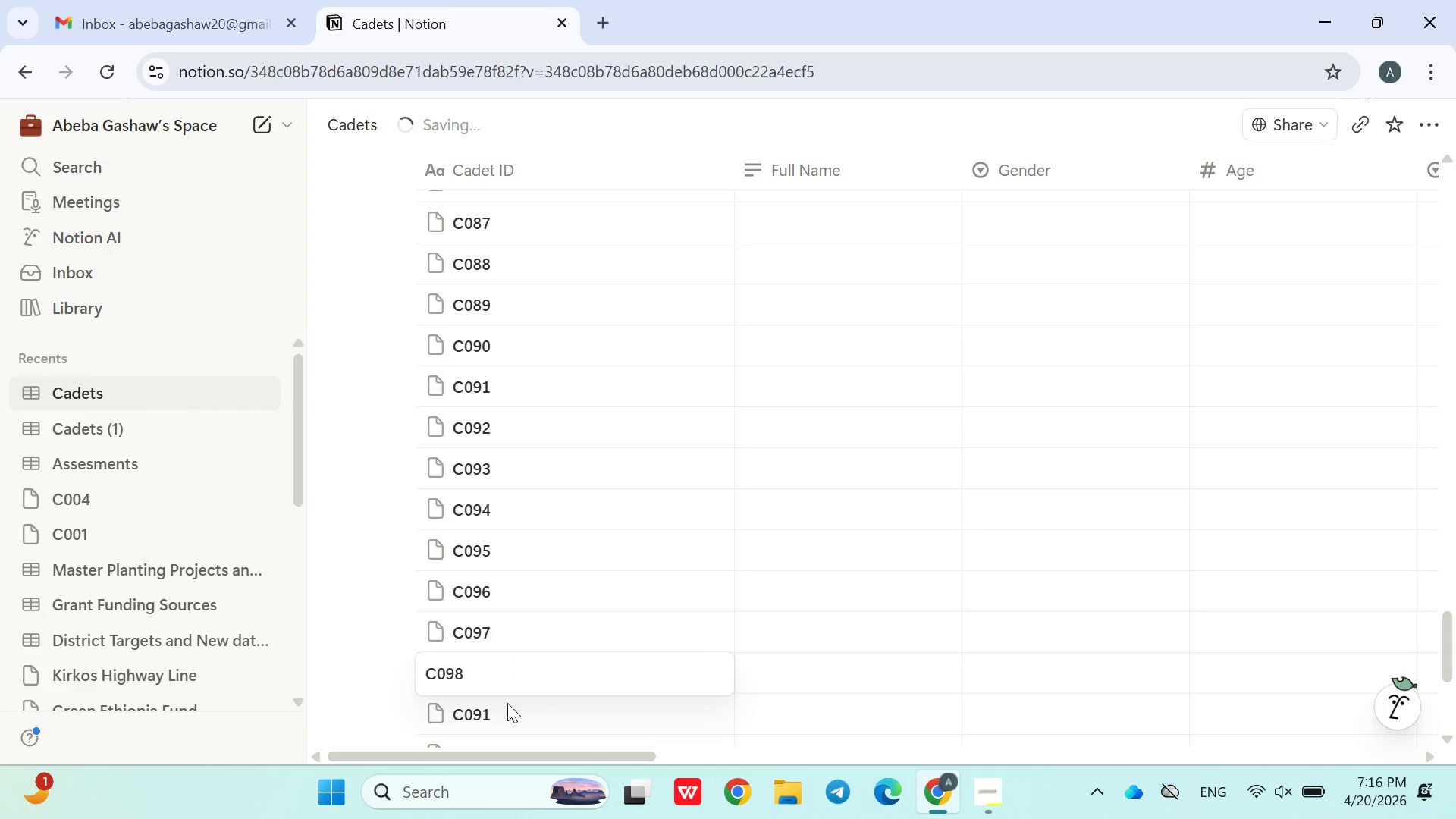 
left_click([507, 711])
 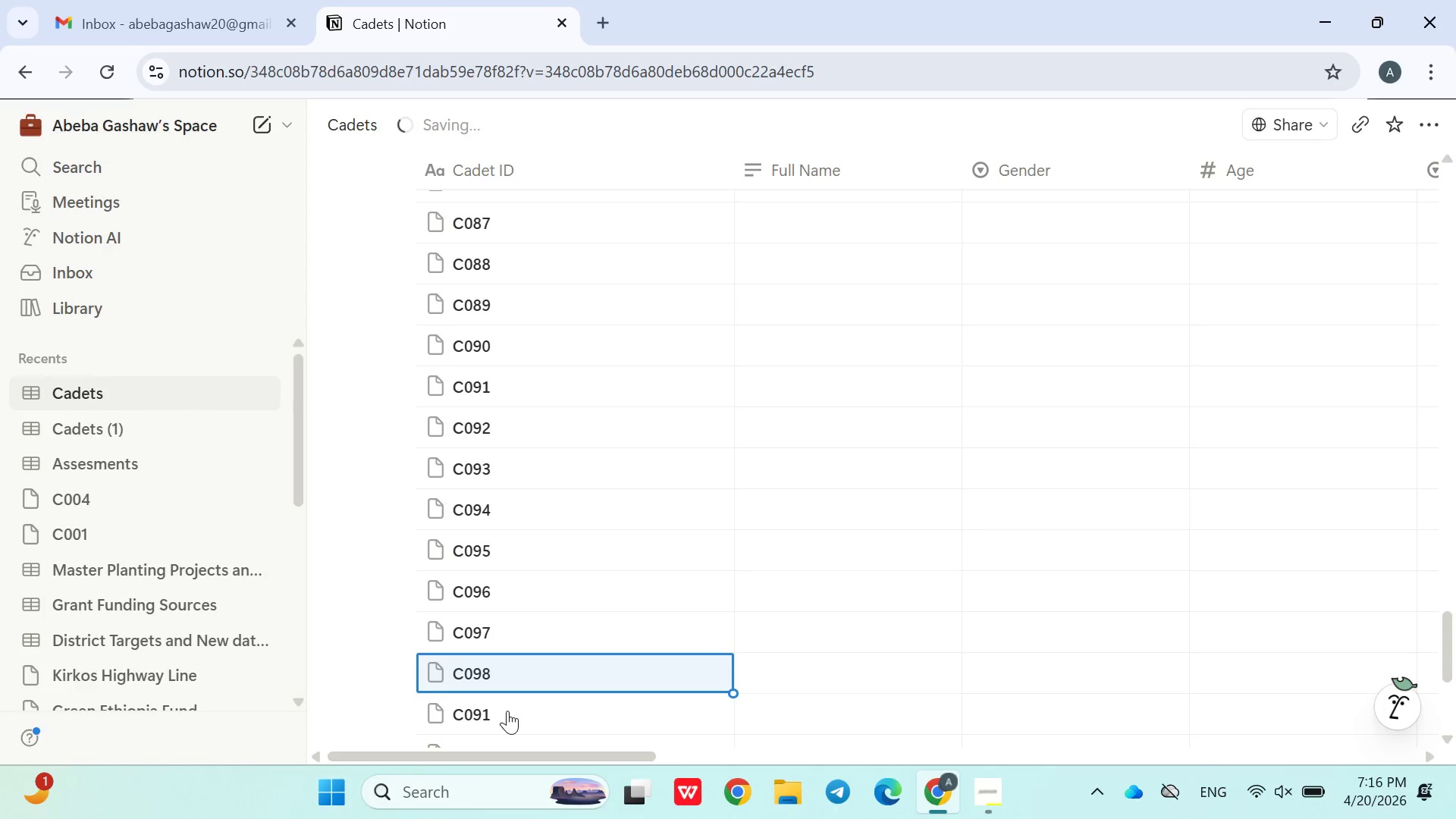 
left_click([507, 711])
 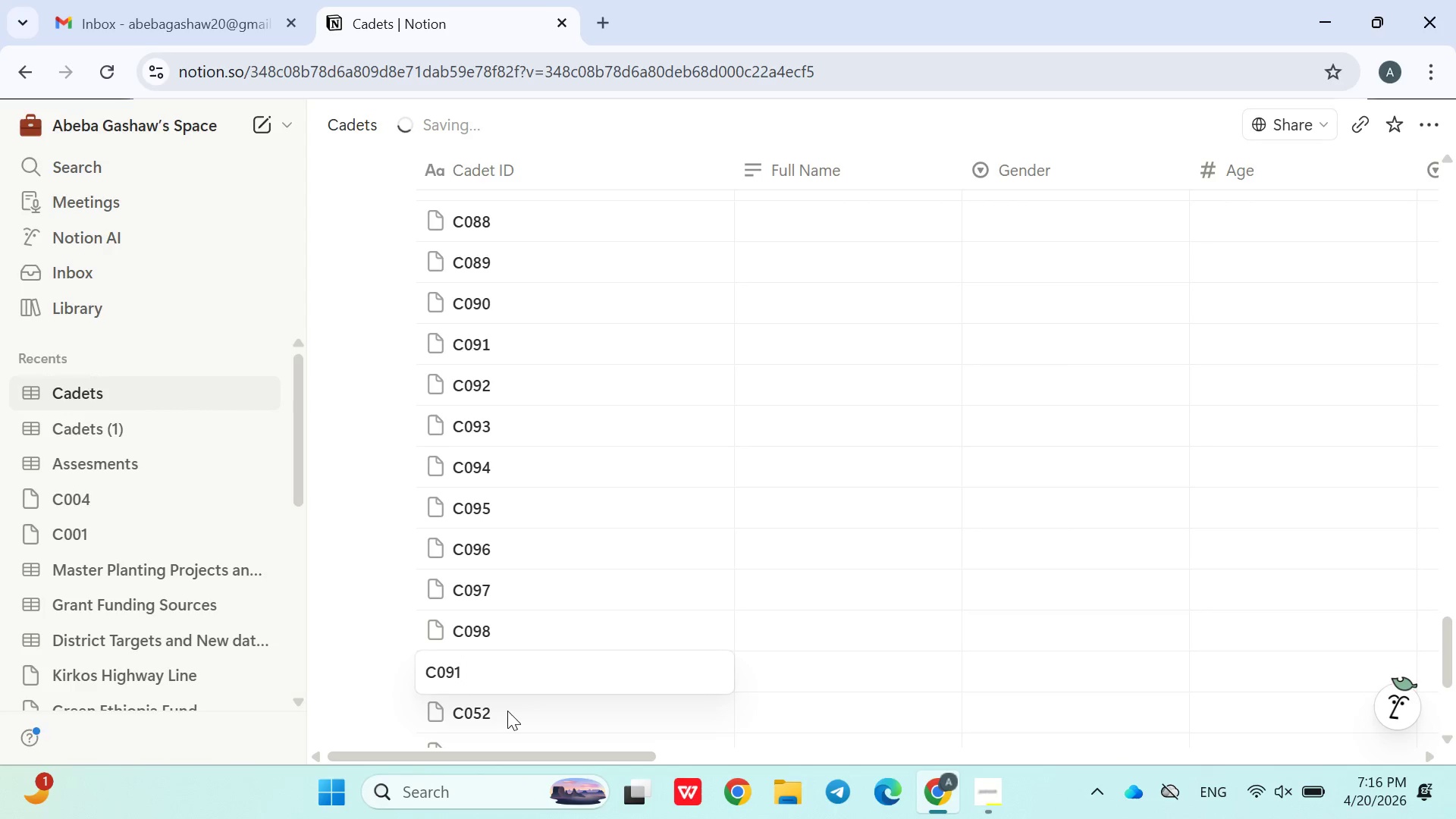 
key(Backspace)
 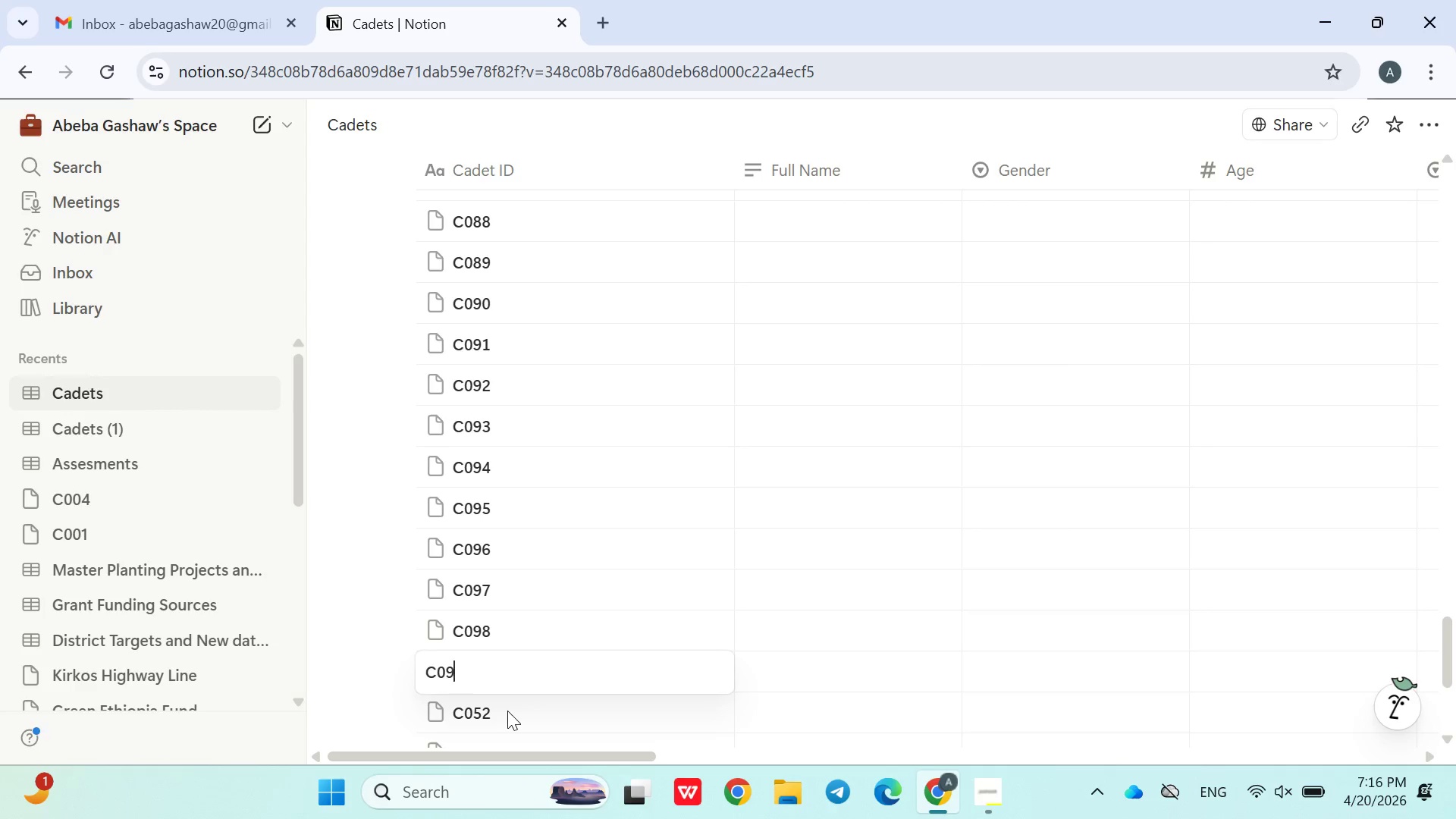 
key(9)
 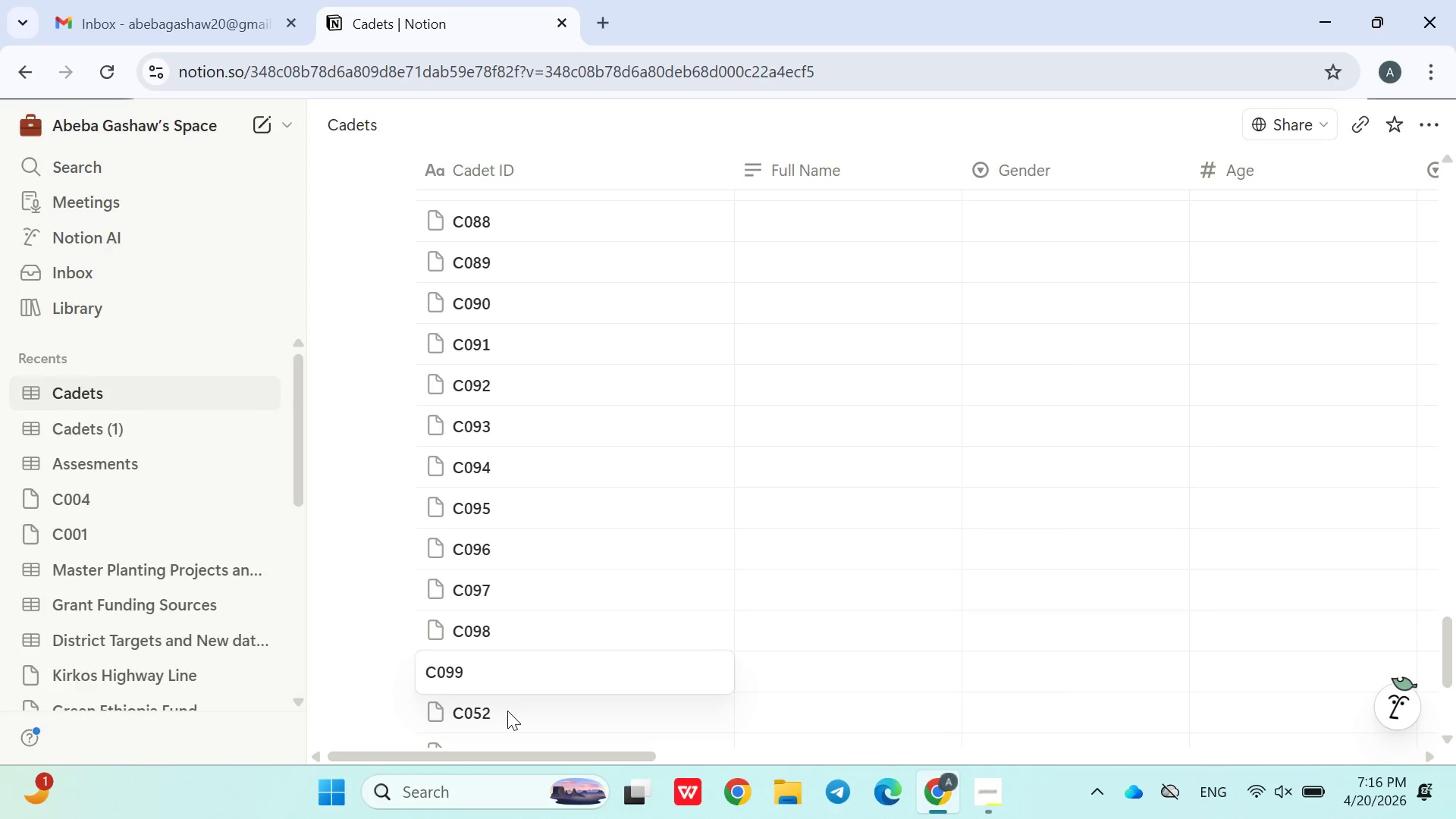 
double_click([507, 711])
 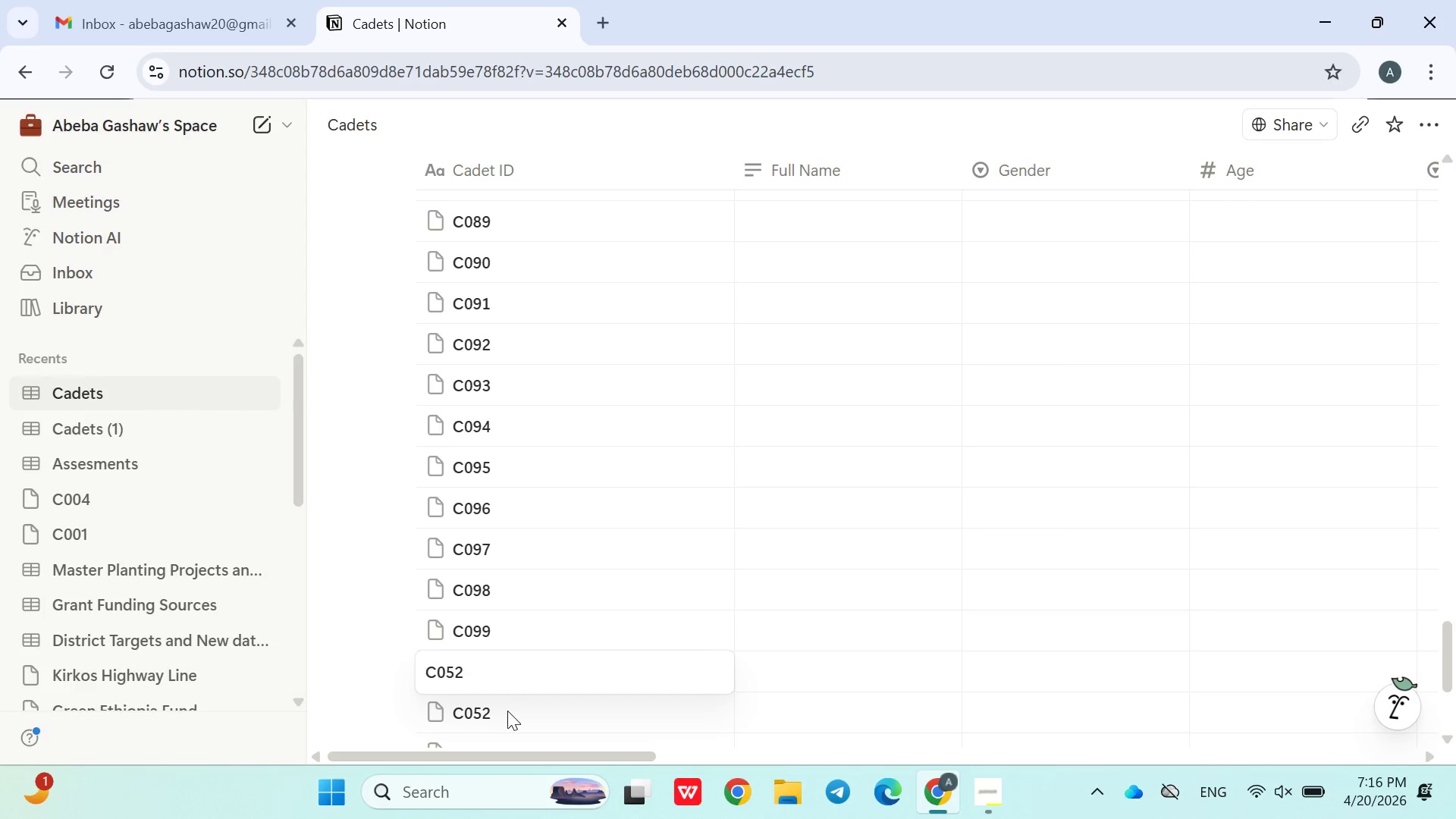 
left_click([507, 711])
 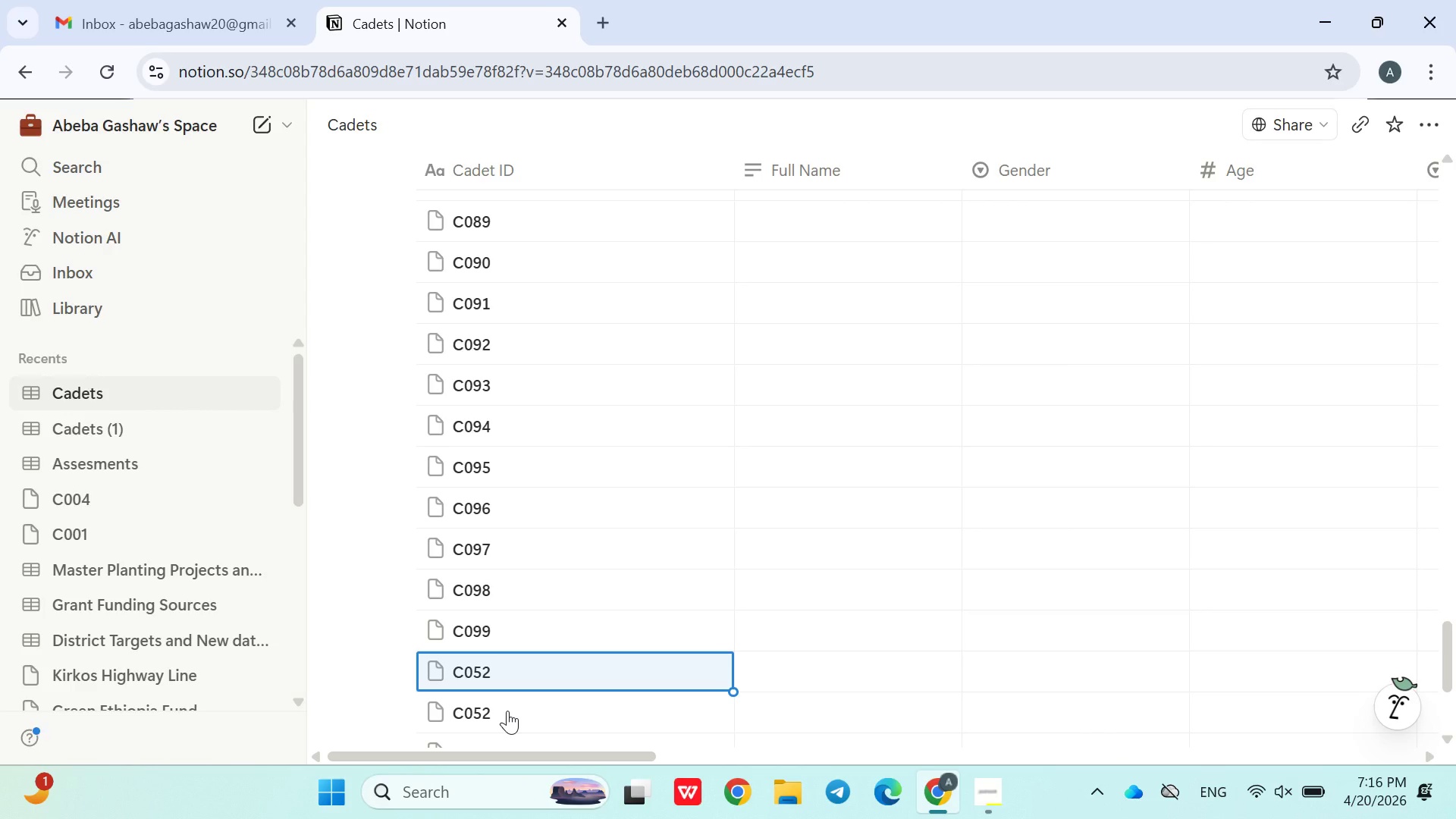 
left_click([507, 711])
 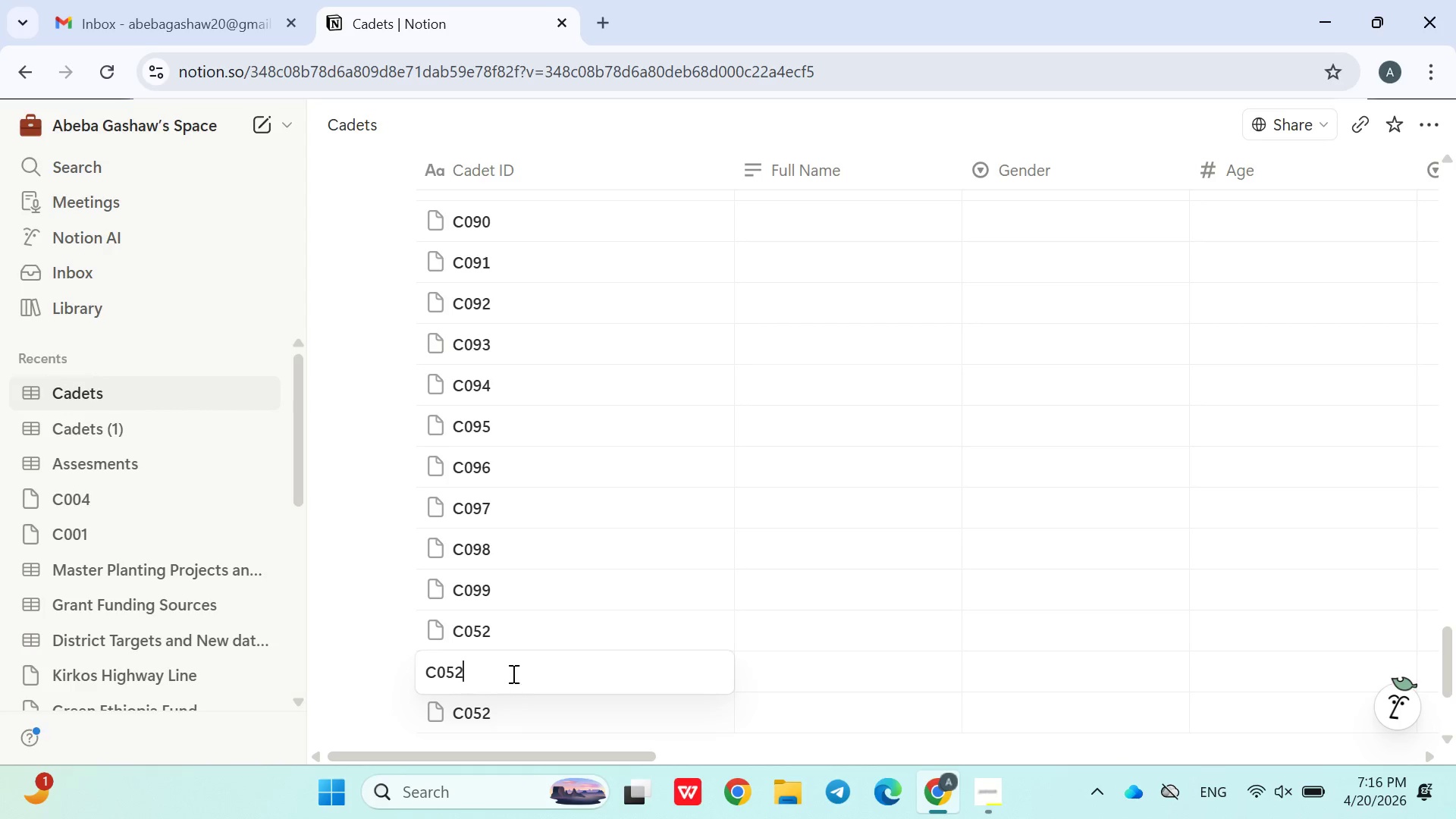 
left_click([511, 637])
 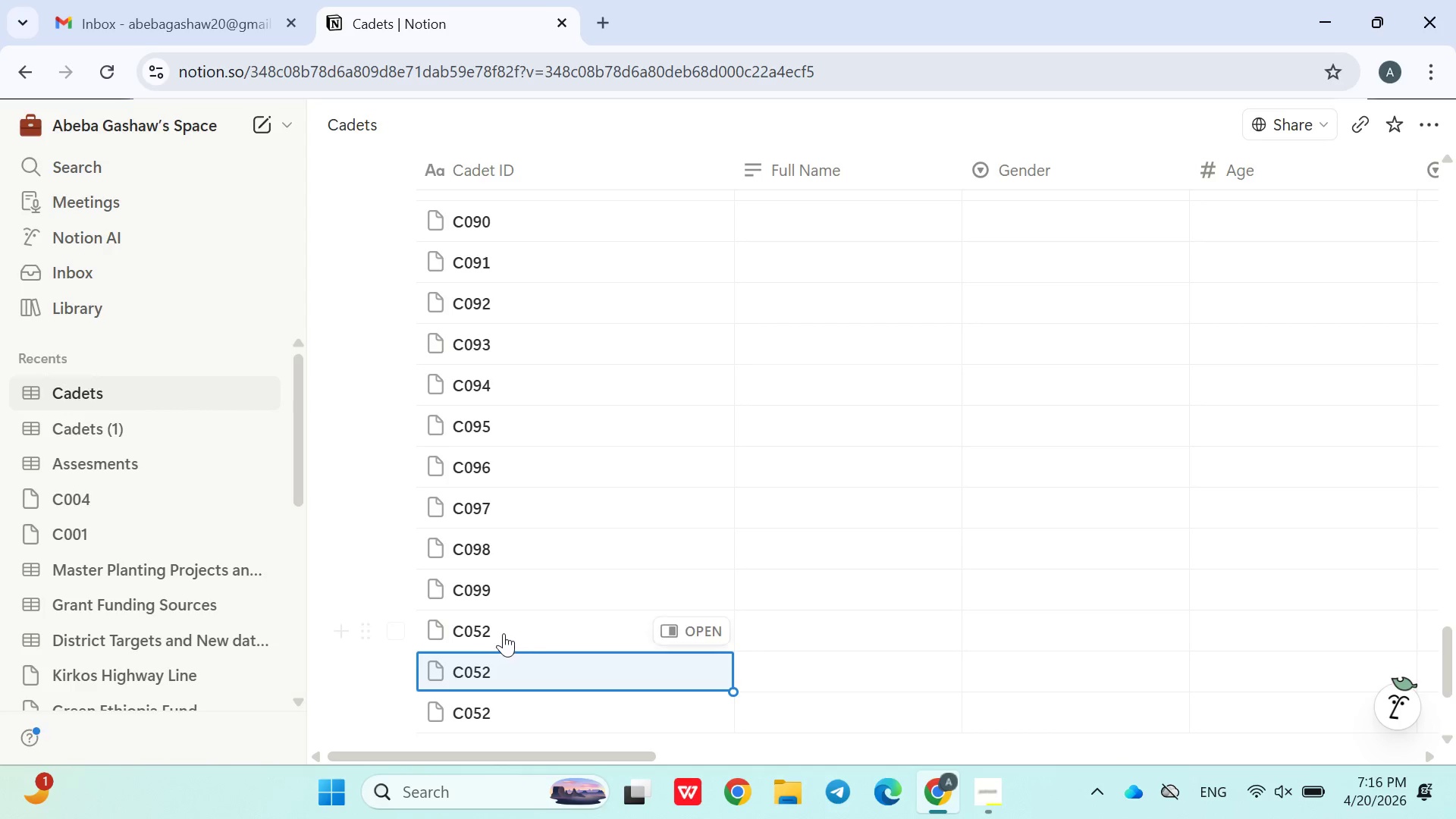 
left_click([503, 633])
 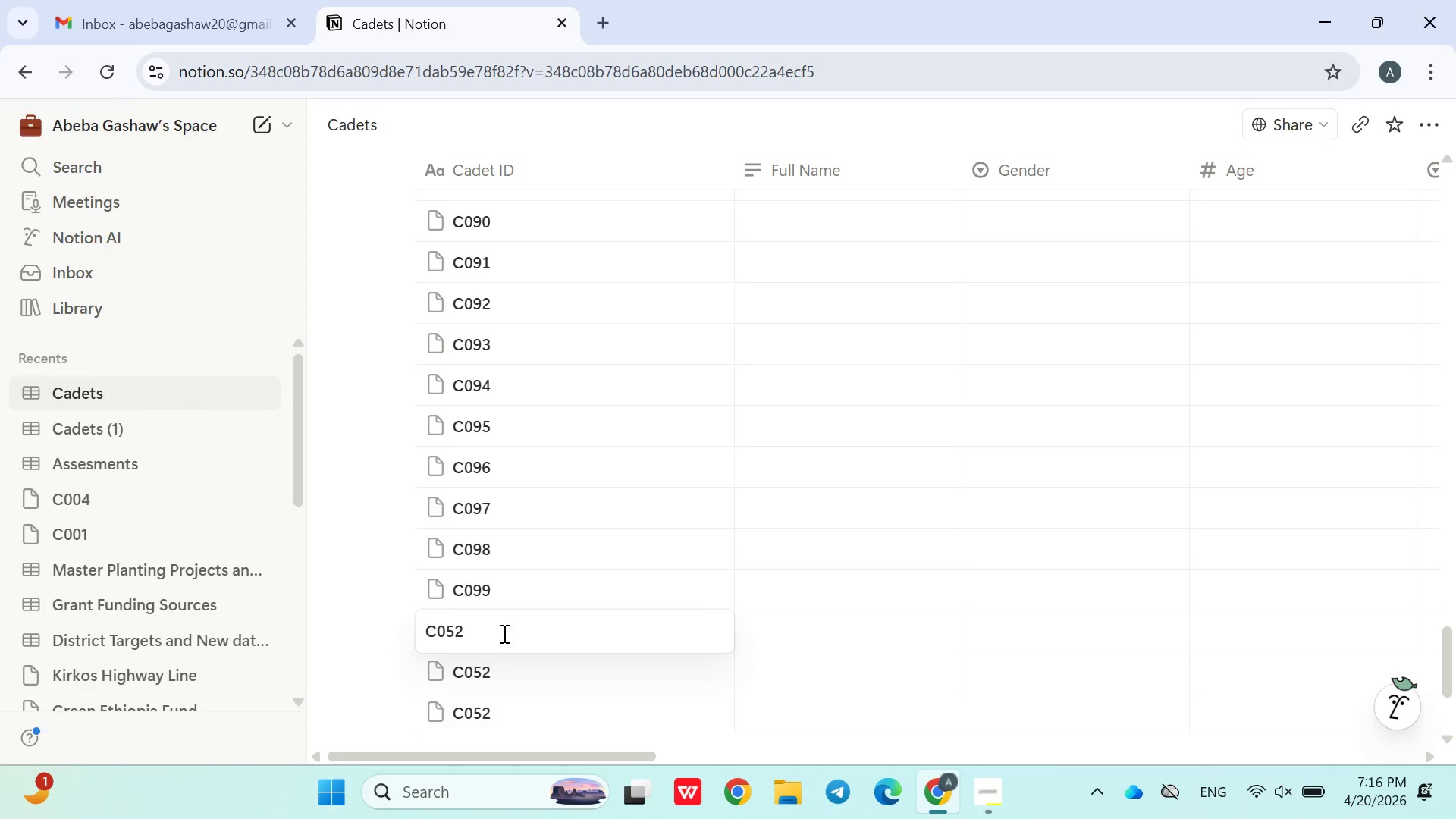 
key(Backspace)
key(Backspace)
type(1)
key(Backspace)
key(Backspace)
type(100)
 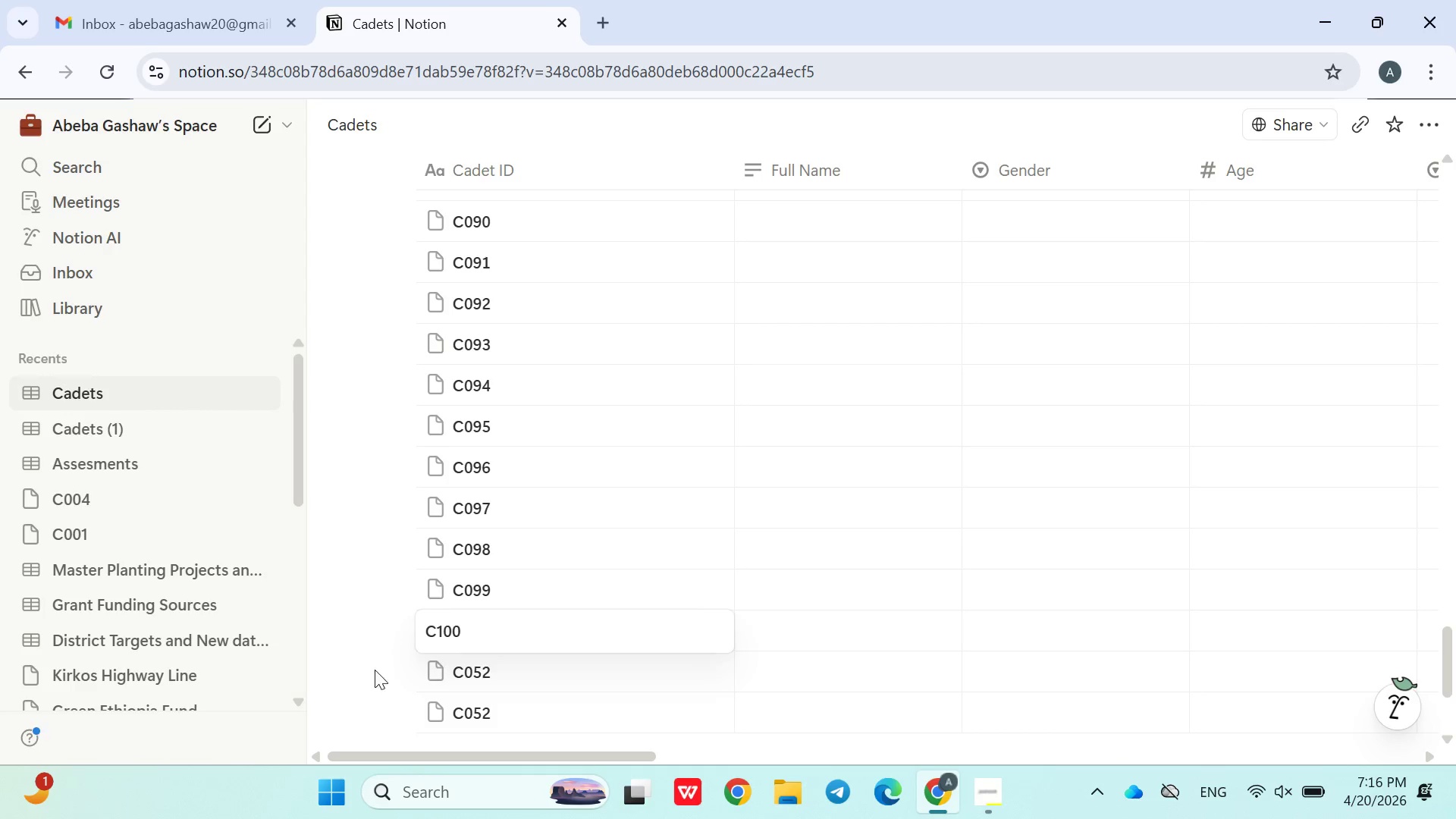 
left_click([347, 670])
 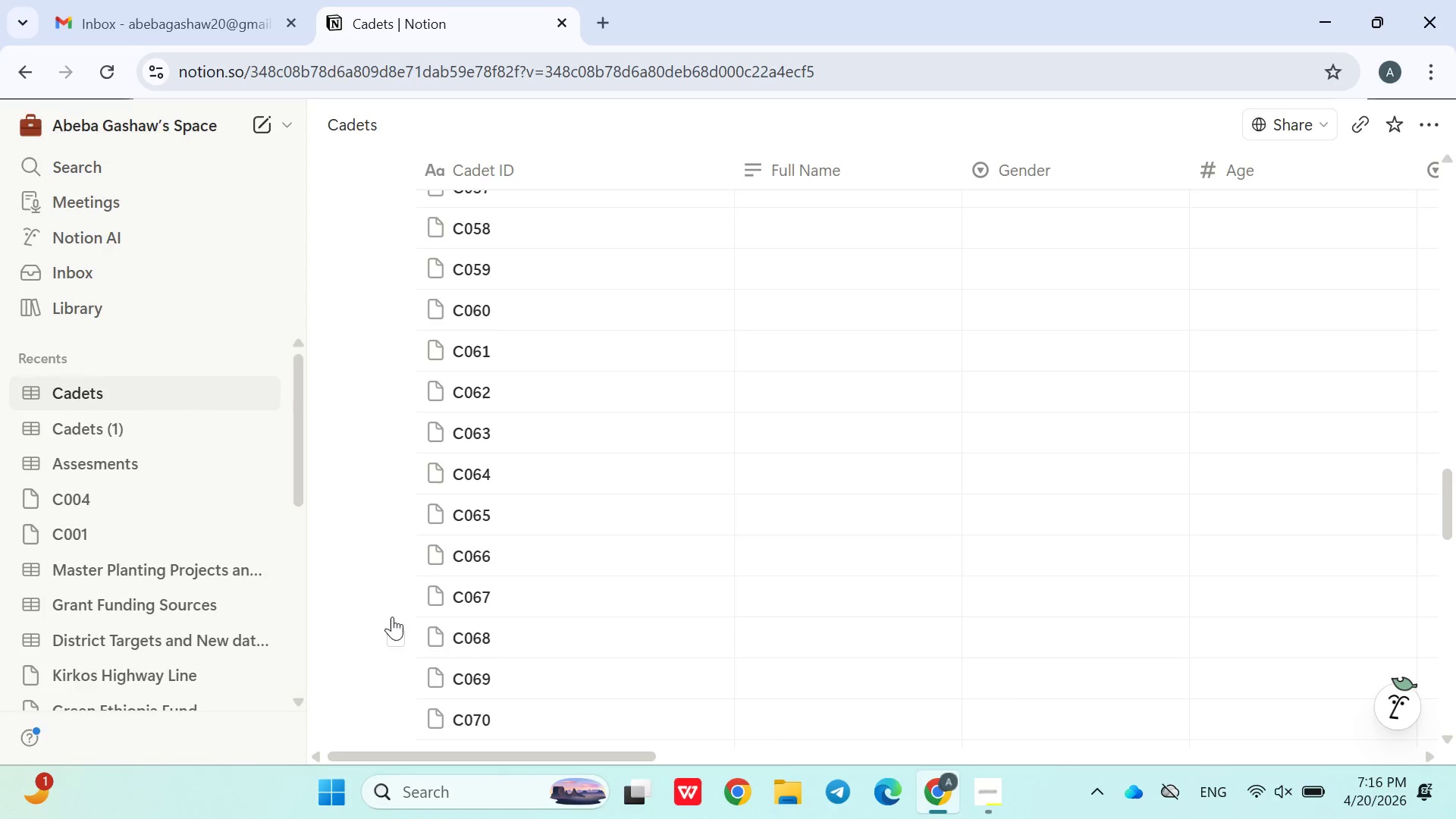 
left_click([150, 17])
 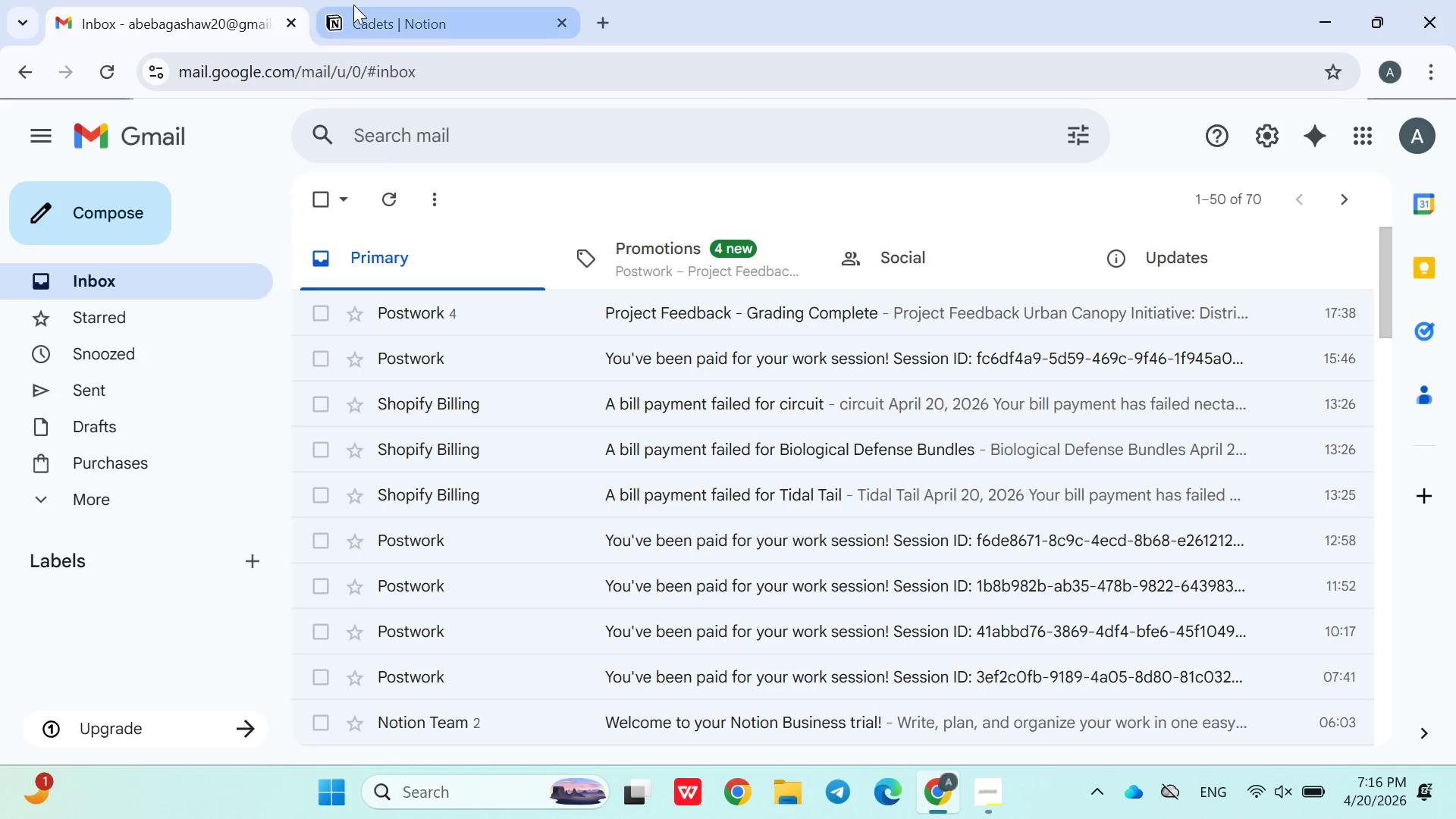 
left_click([379, 12])
 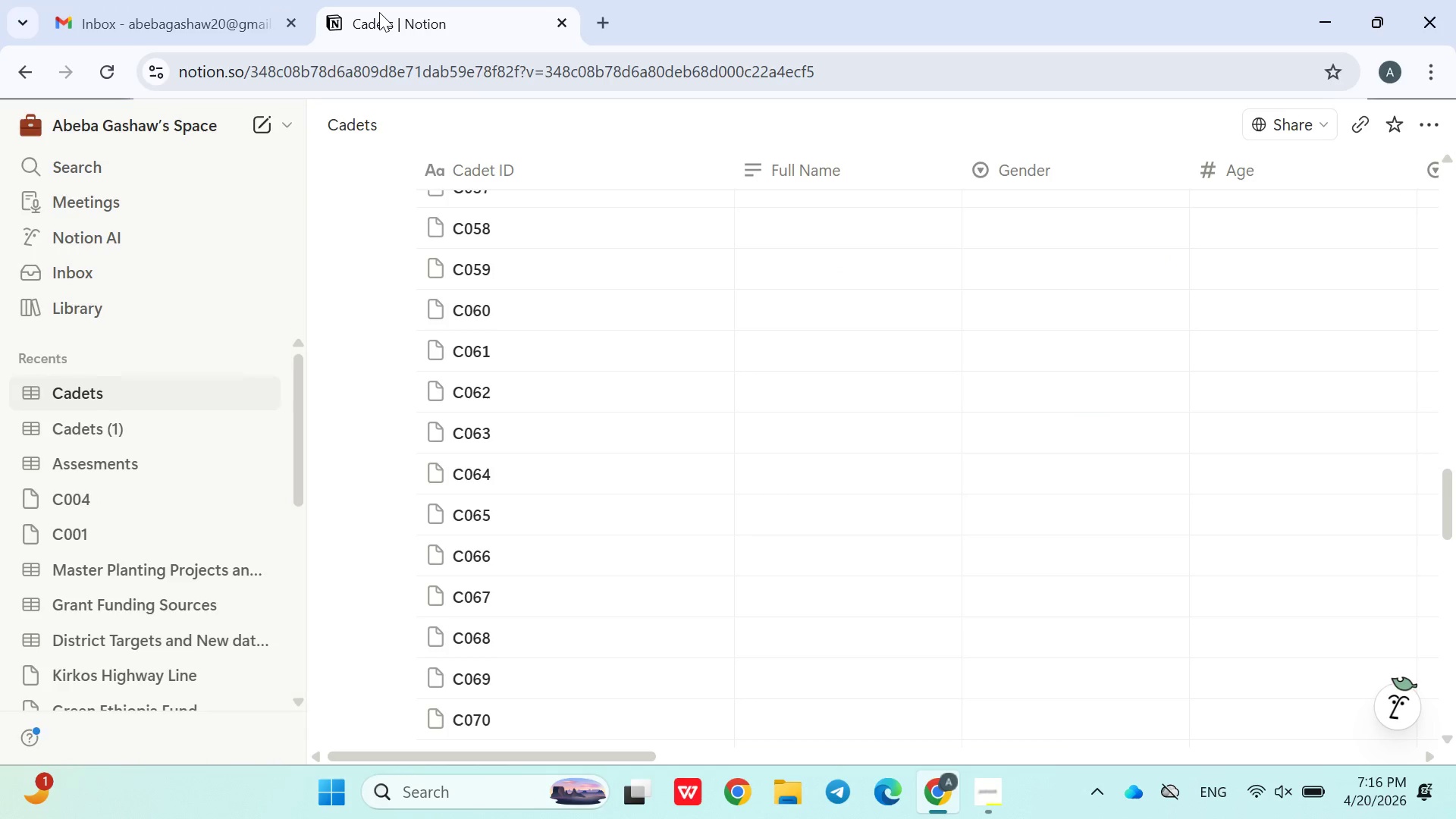 
left_click([379, 12])
 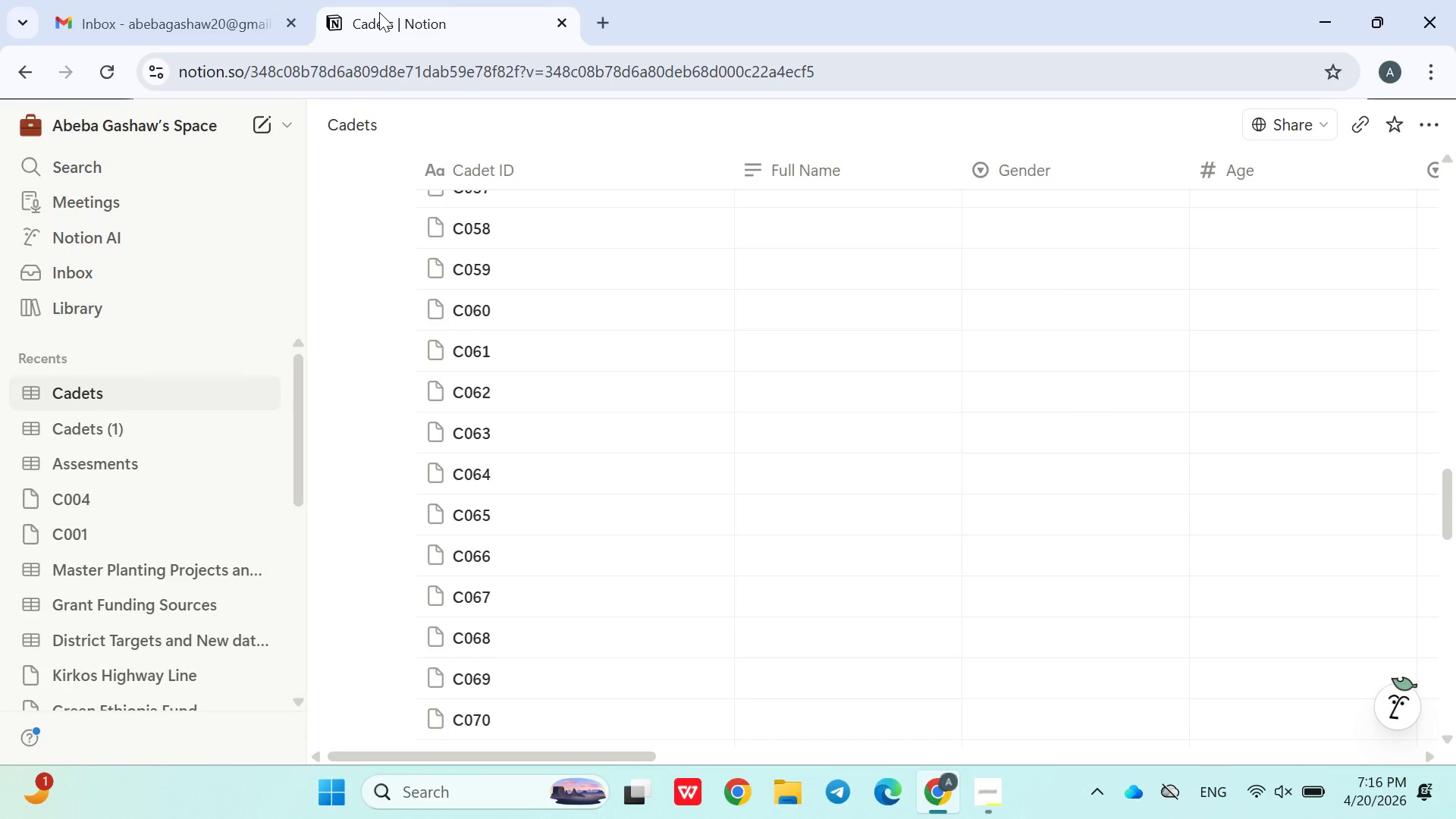 
left_click([379, 12])
 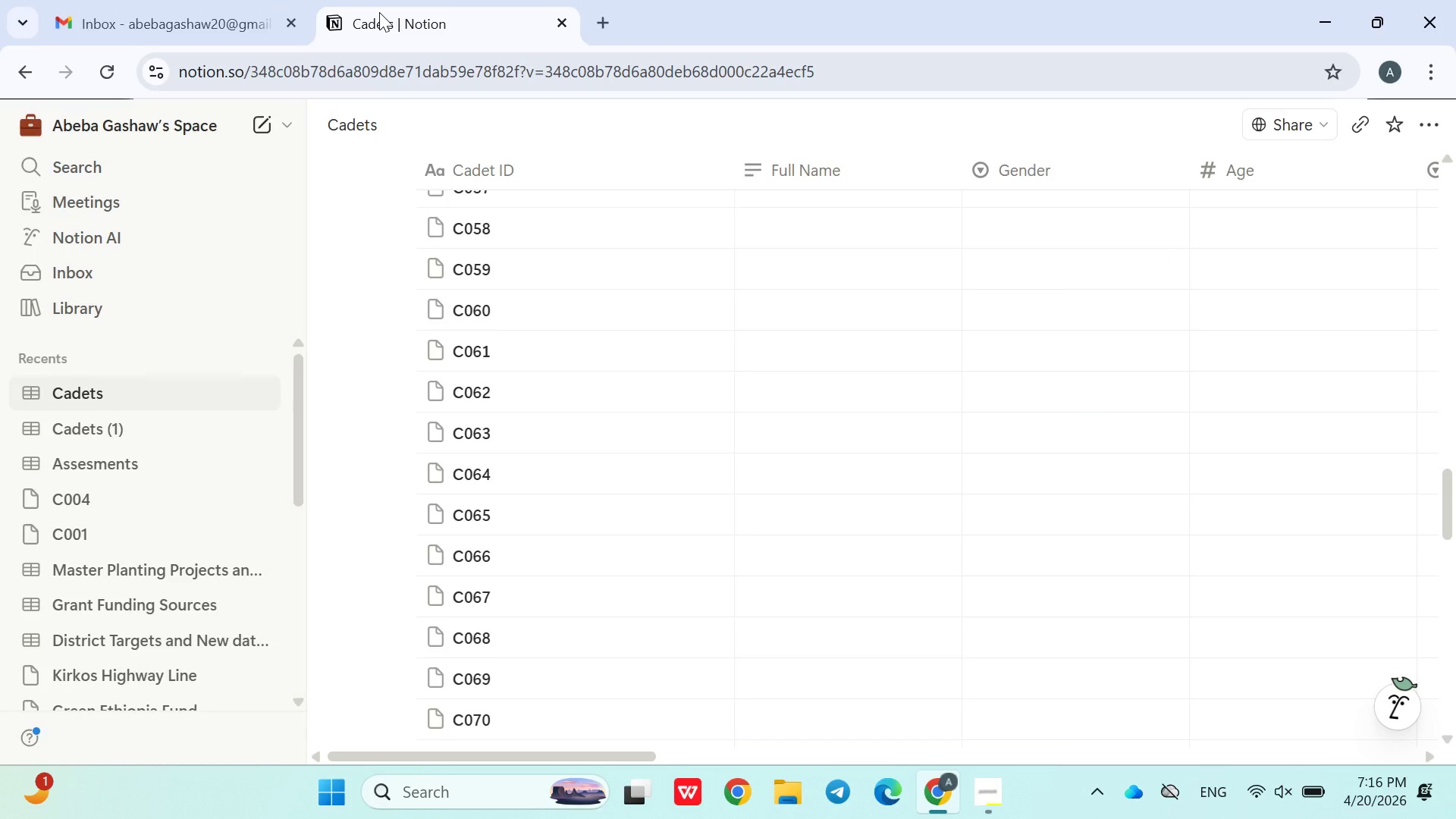 
left_click_drag(start_coordinate=[379, 12], to_coordinate=[456, 13])
 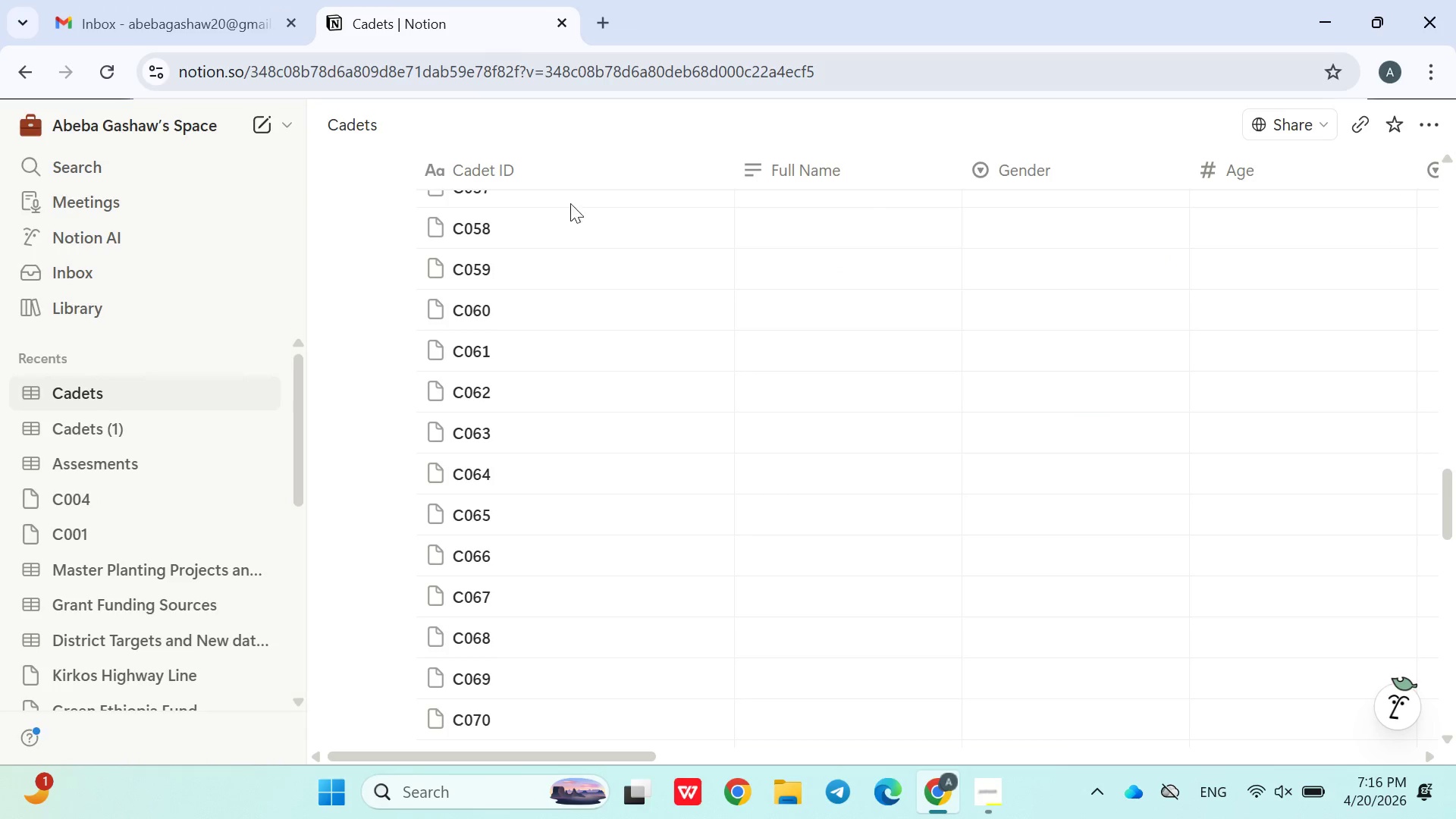 
left_click([456, 13])
 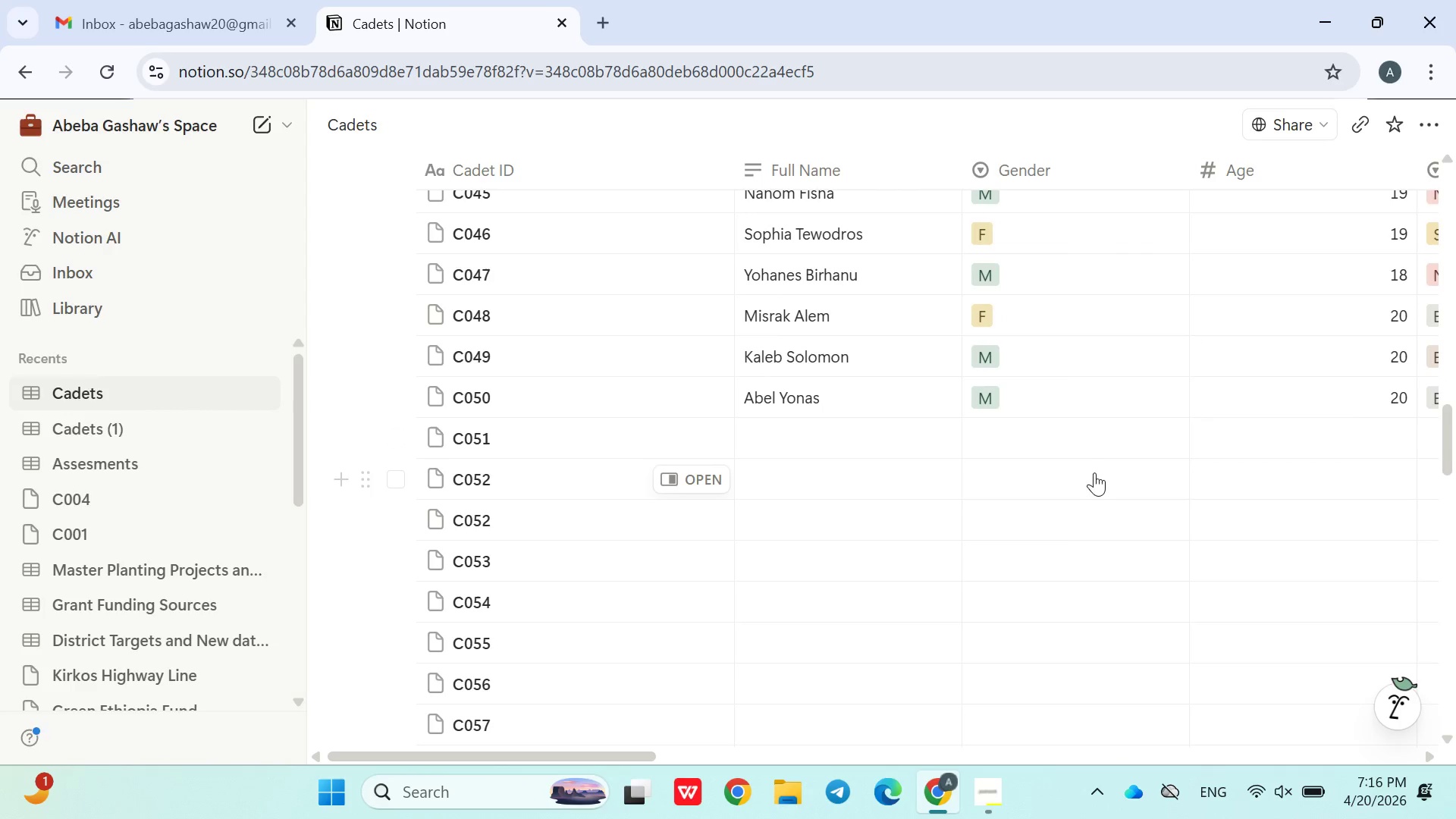 
left_click([877, 435])
 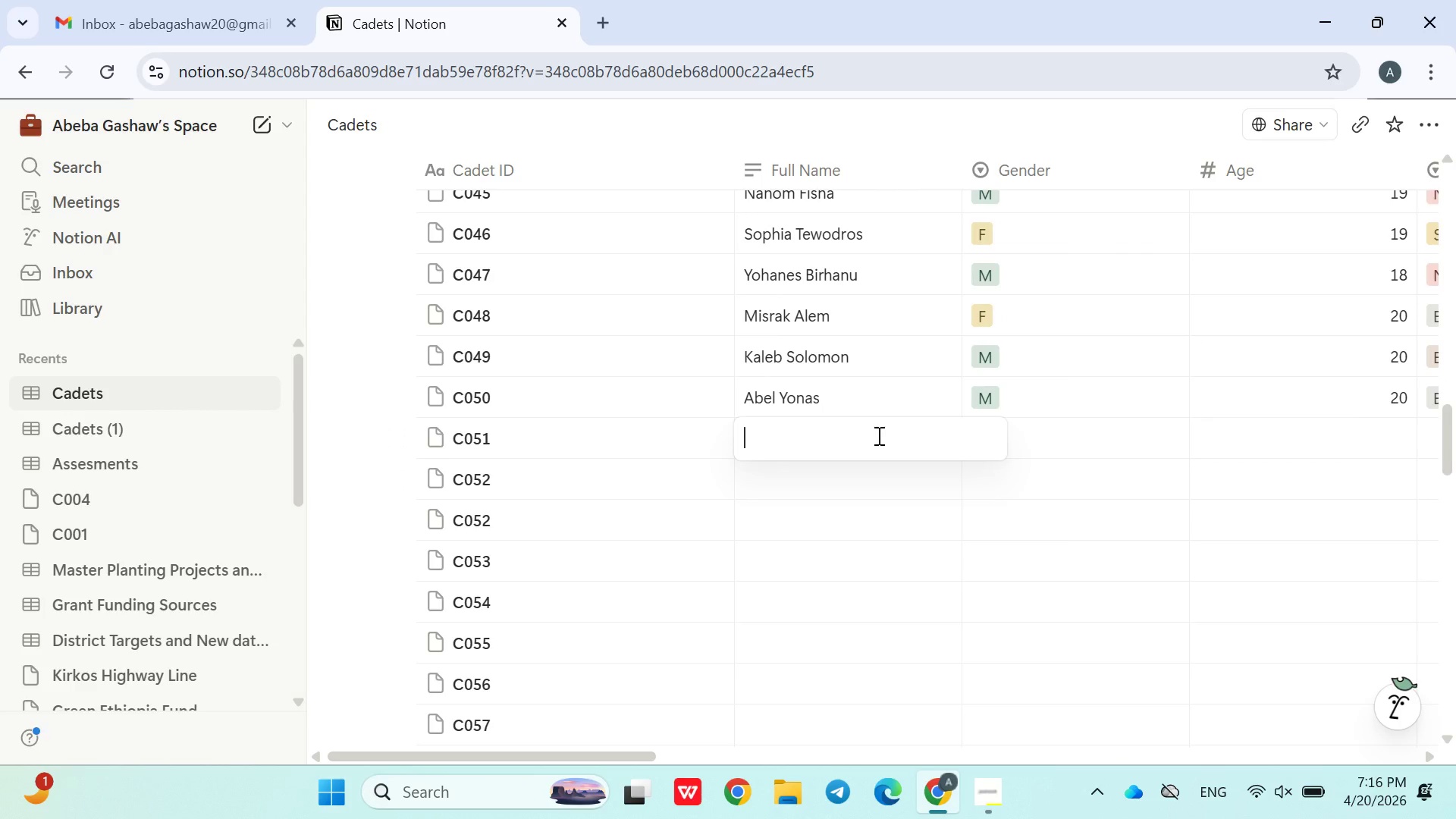 
wait(7.83)
 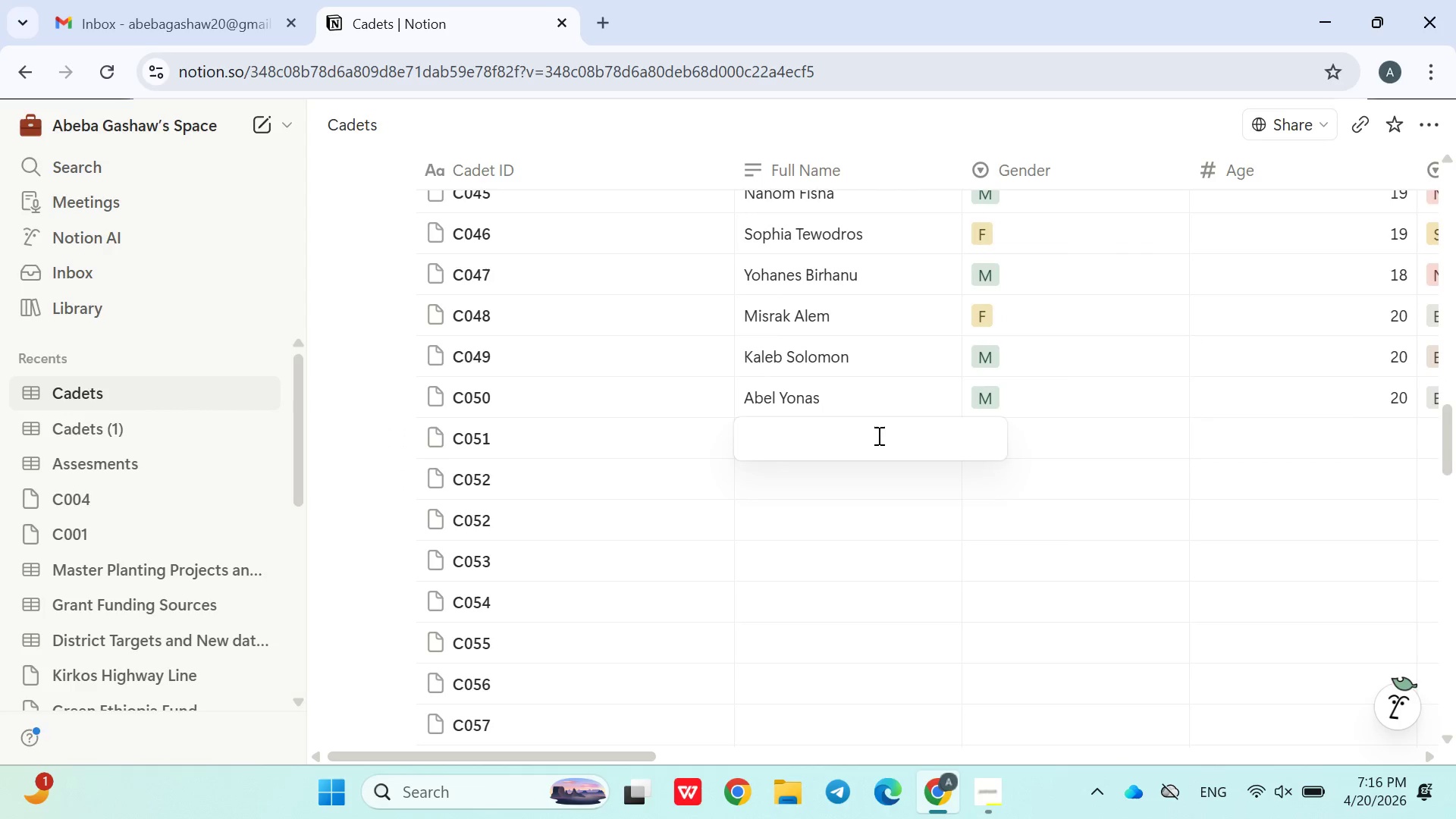 
type(Liya Teshome)
 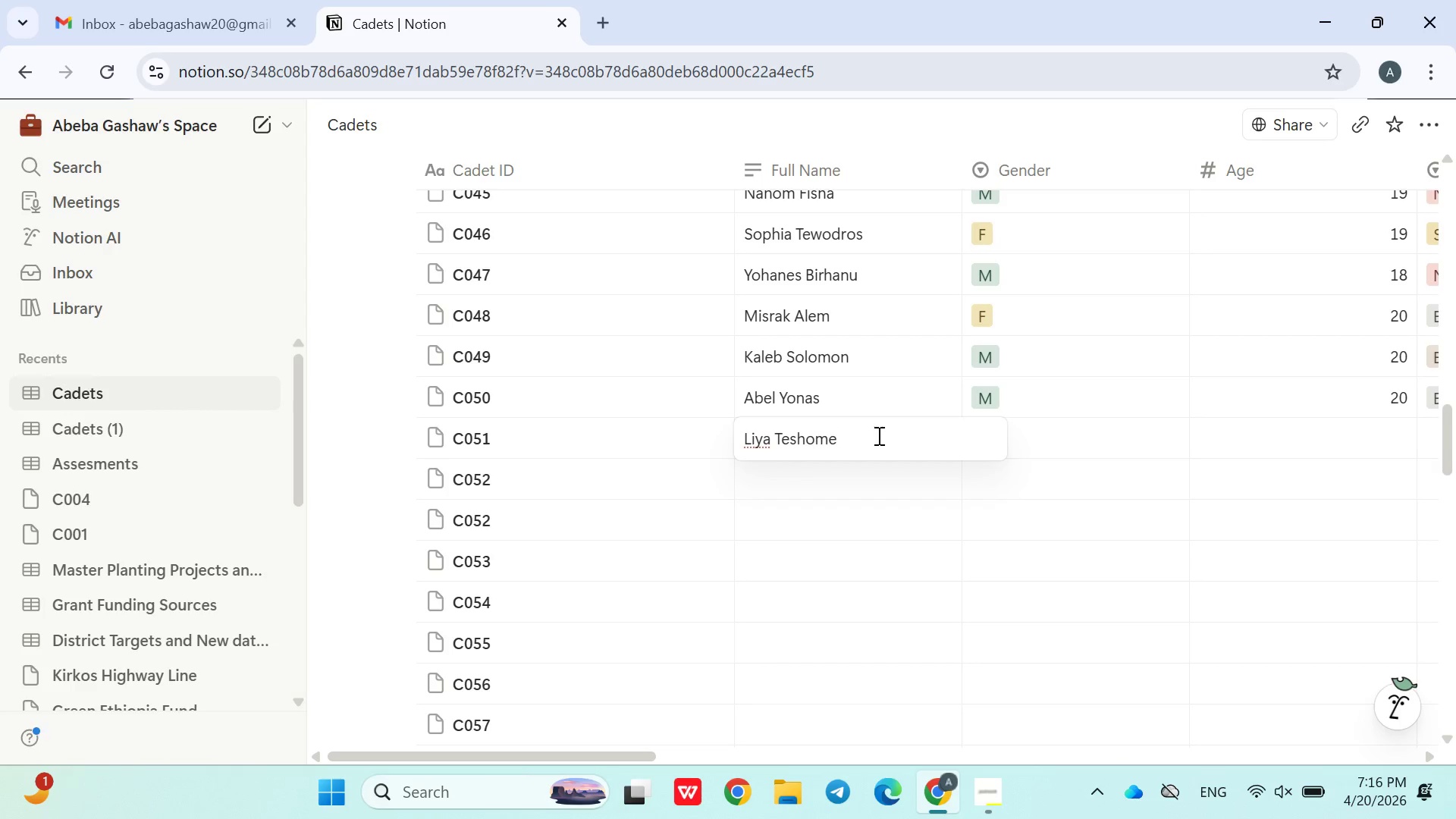 
key(Enter)
 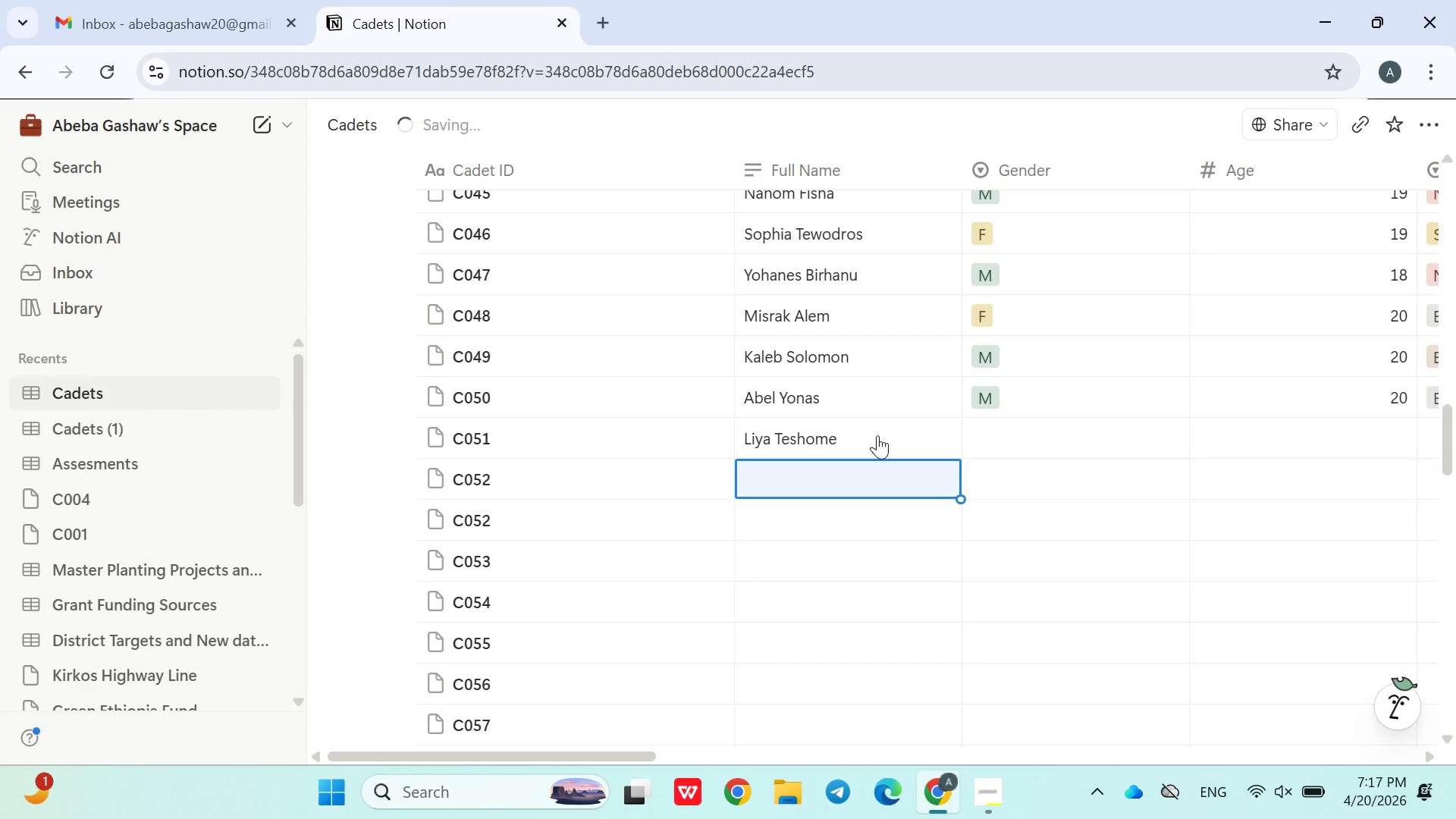 
wait(5.48)
 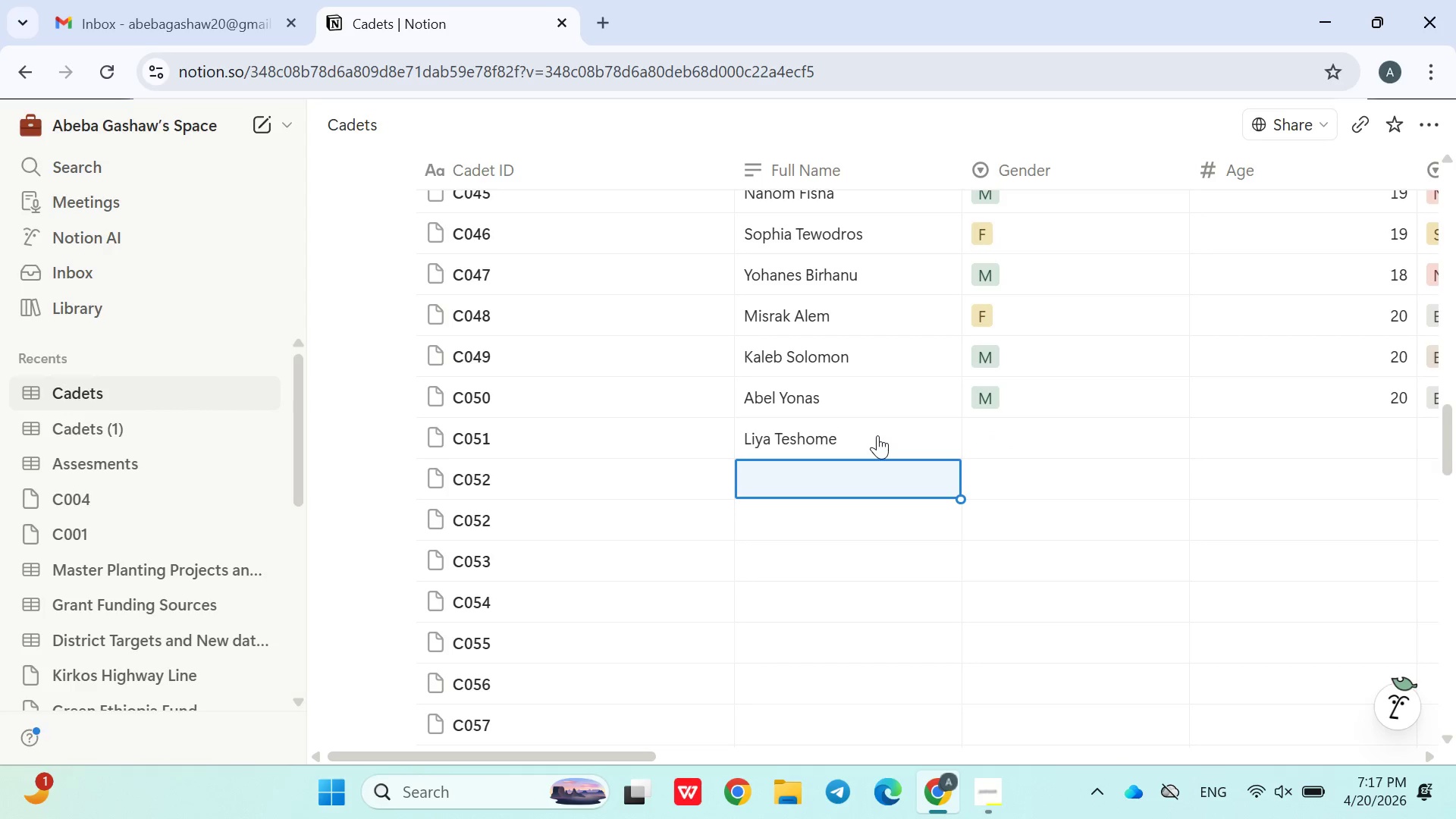 
type(Henok Getu)
 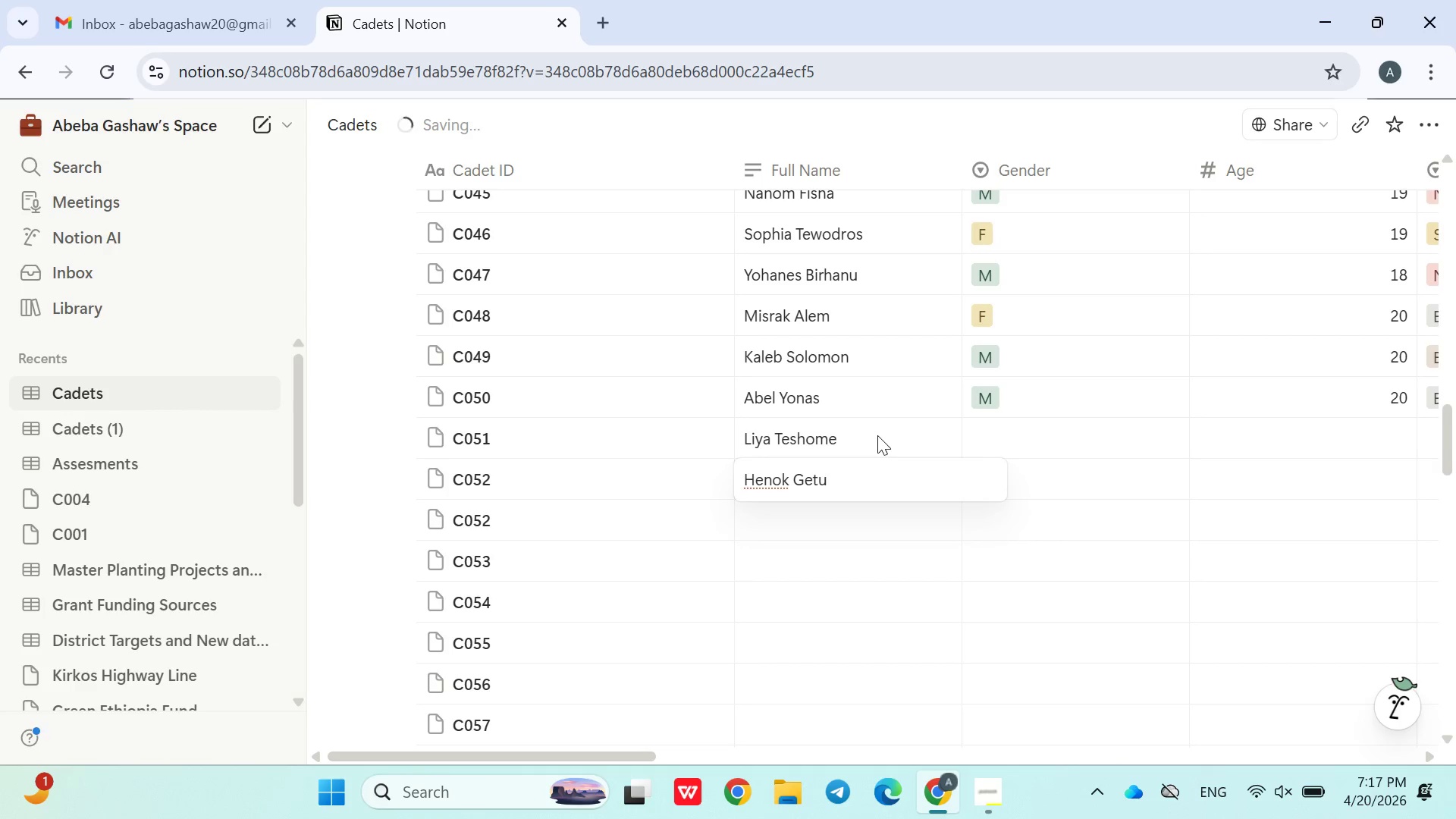 
key(Enter)
 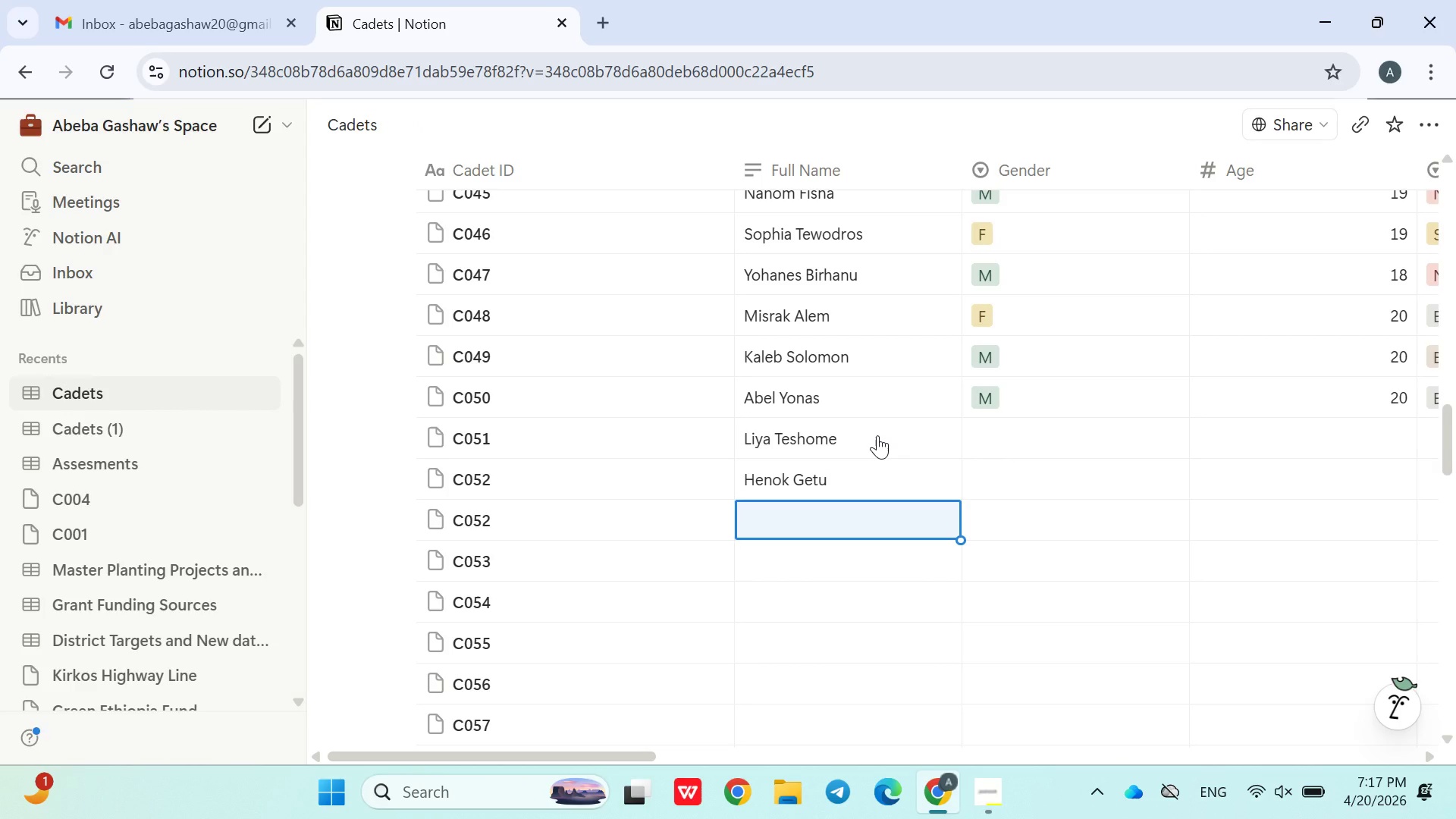 
wait(5.33)
 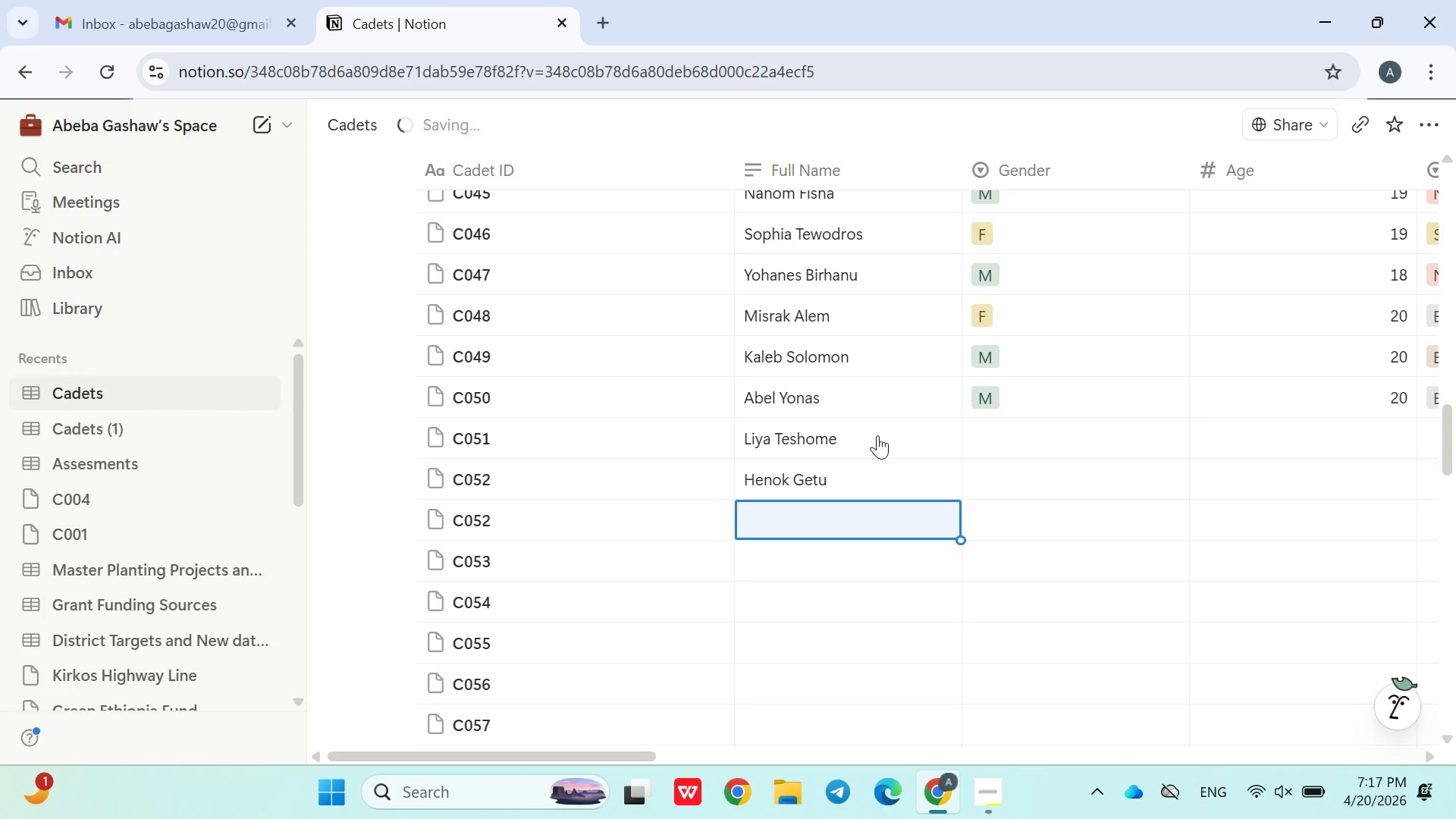 
hold_key(key=ShiftRight, duration=0.72)
 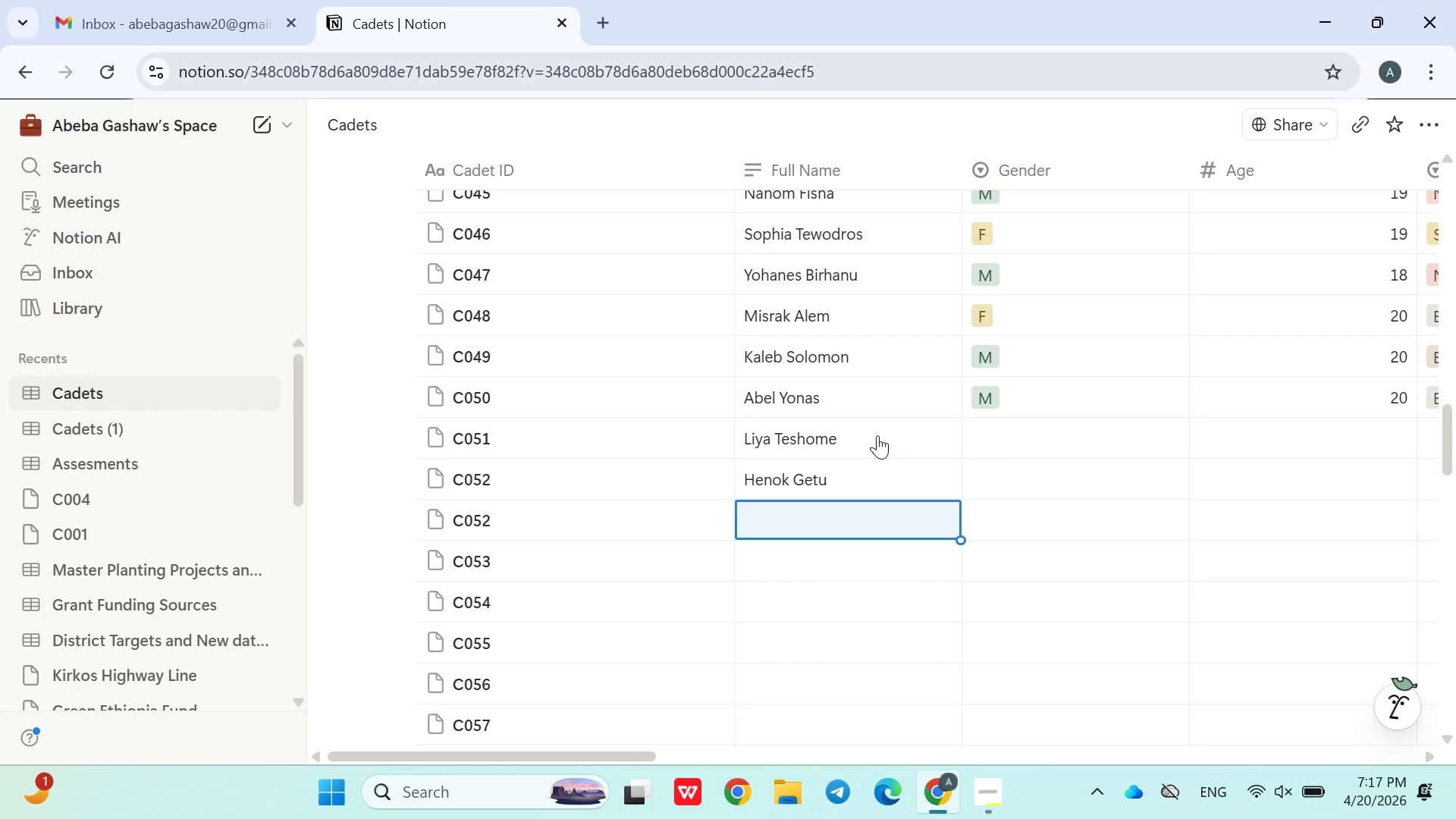 
type(Martta )
key(Backspace)
key(Backspace)
key(Backspace)
type(a Berhe)
 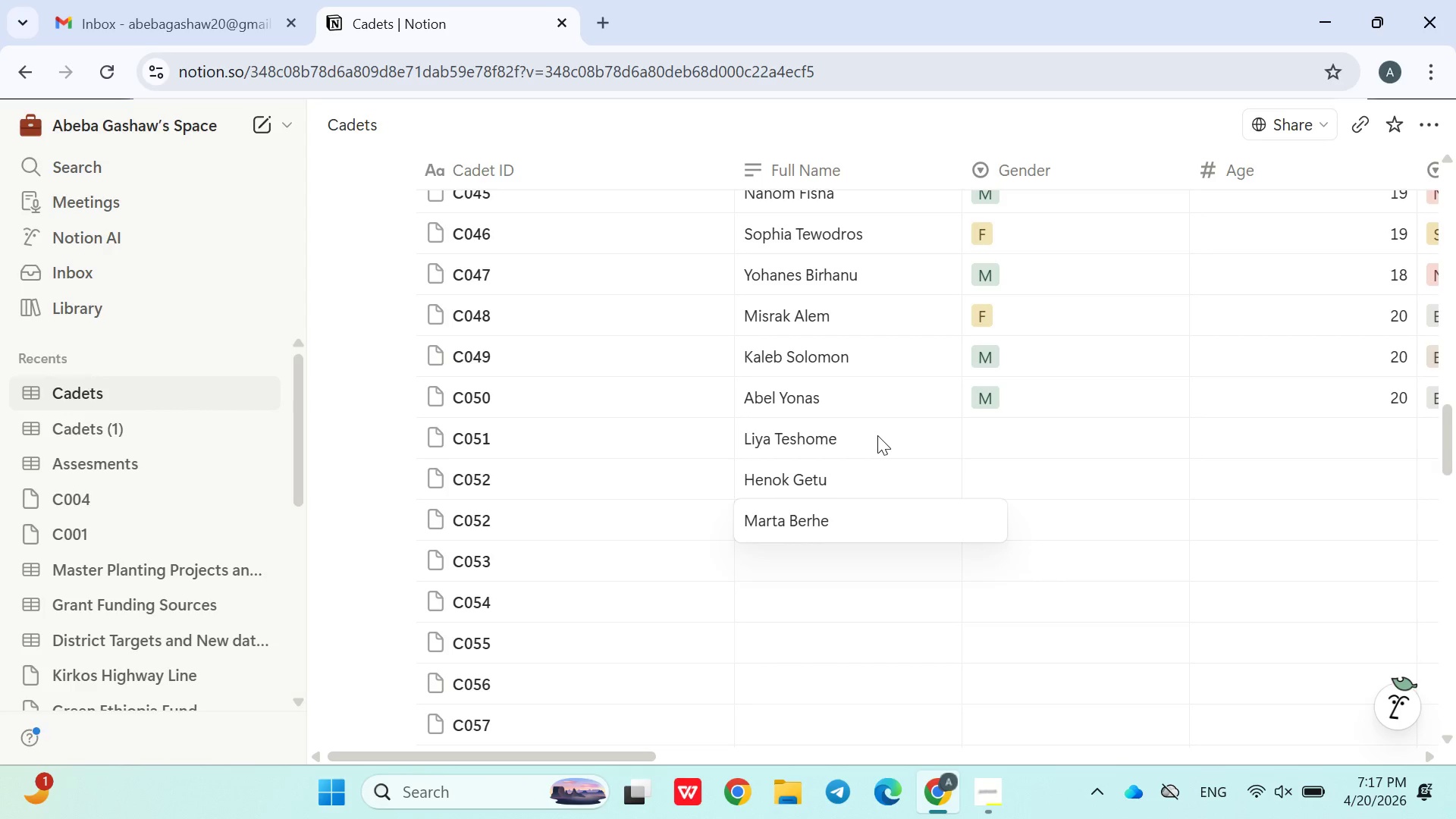 
key(Enter)
 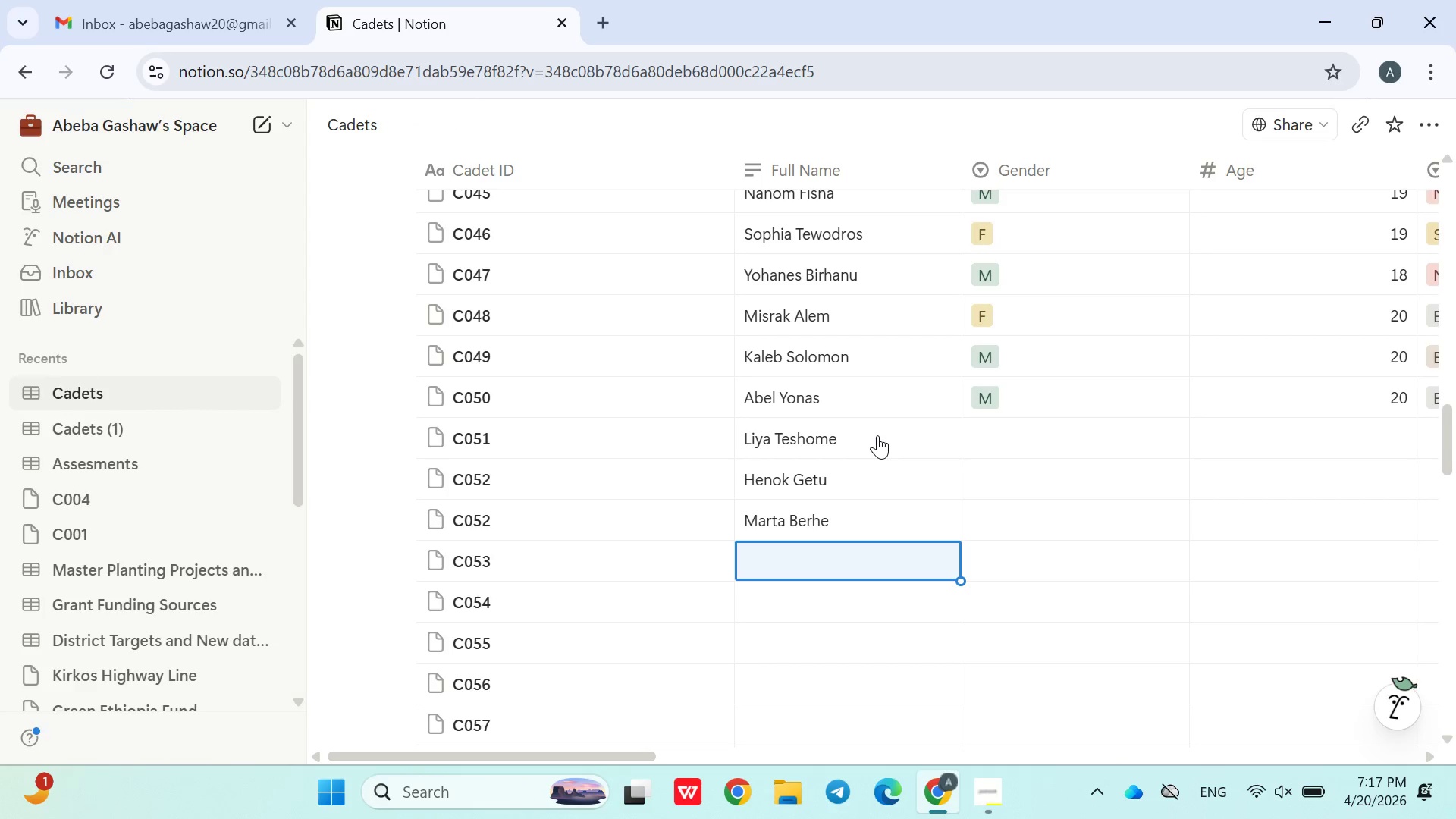 
wait(5.08)
 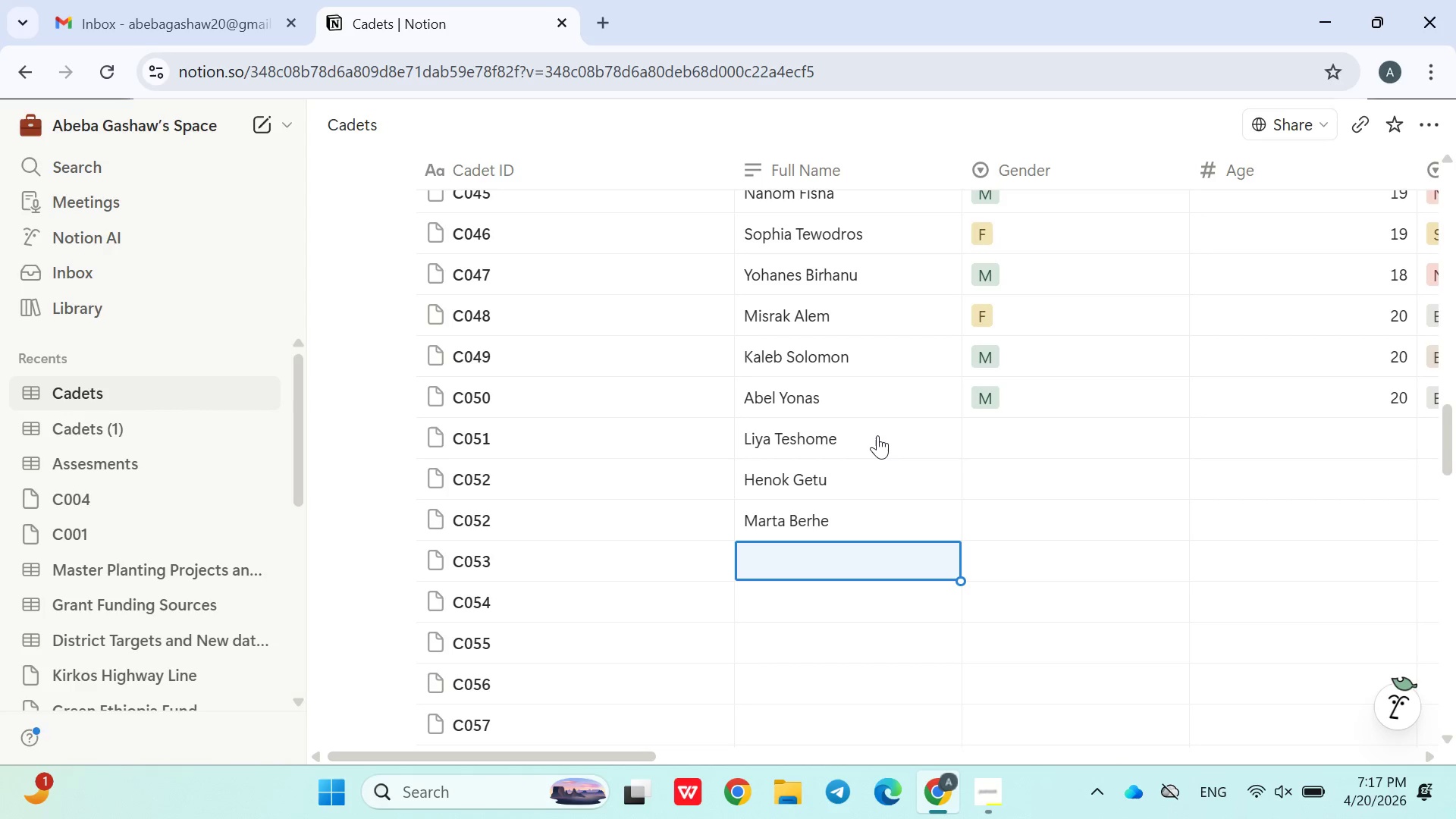 
type(Daniel Kebede)
 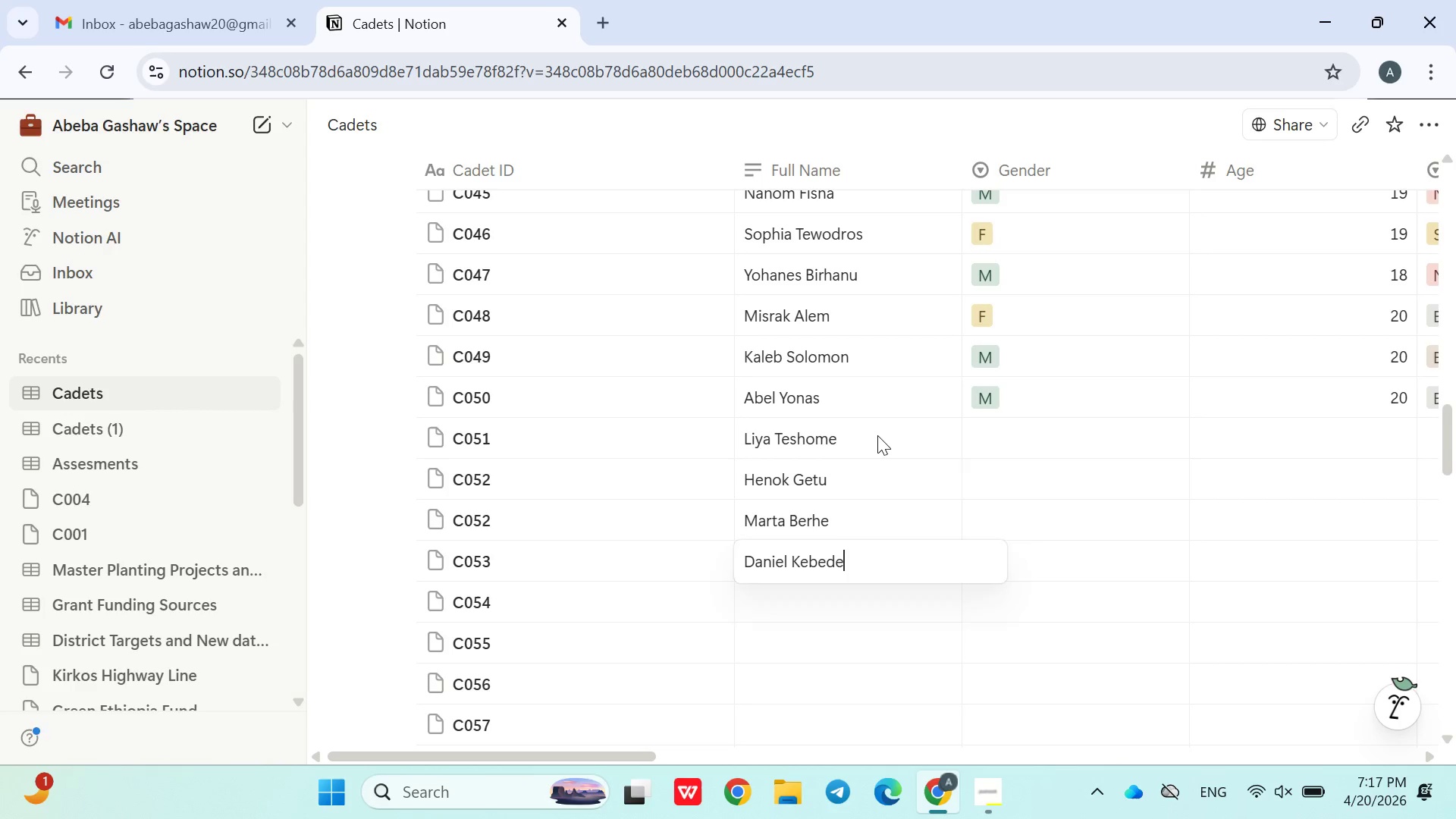 
key(Enter)
 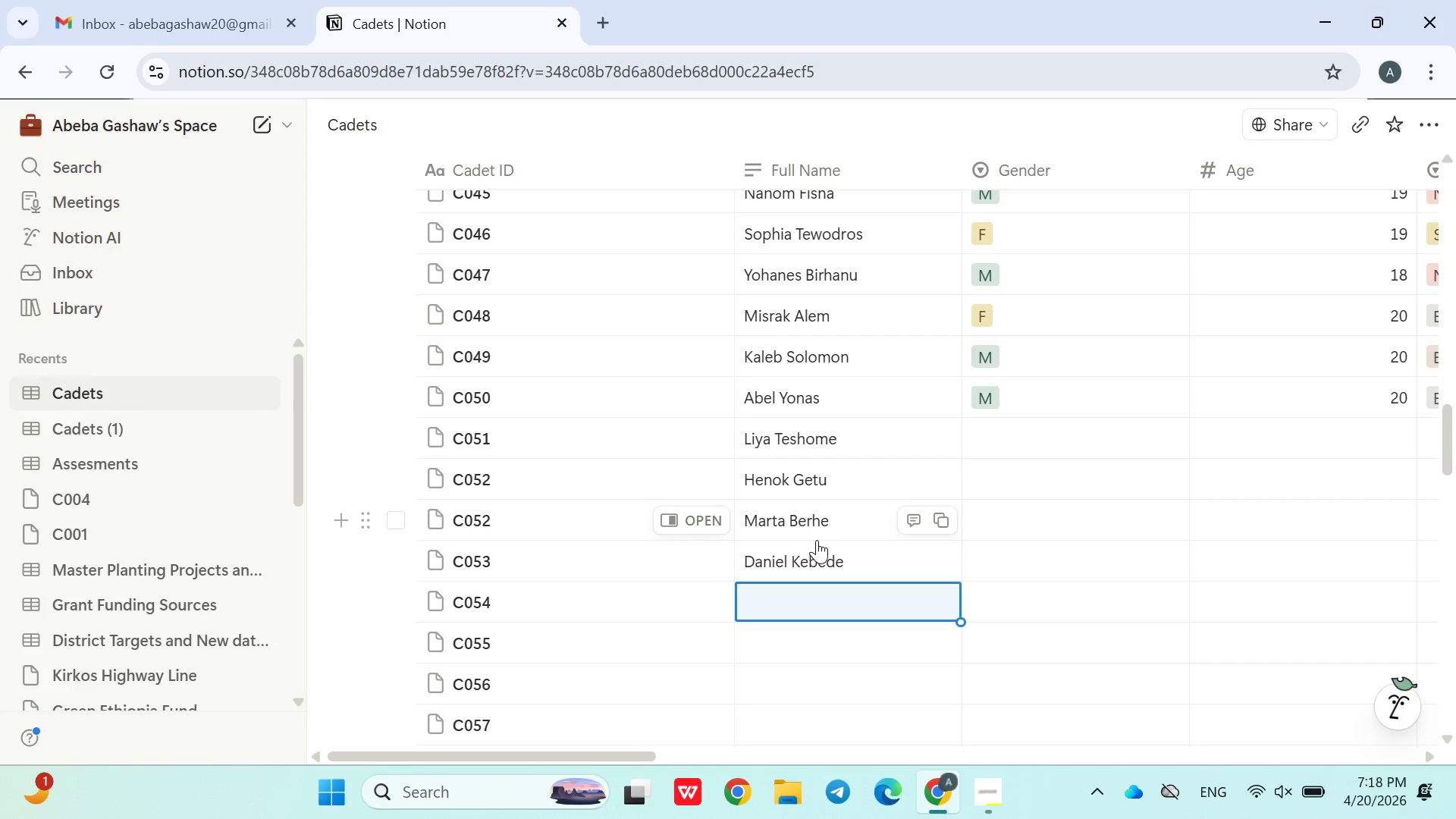 
wait(29.91)
 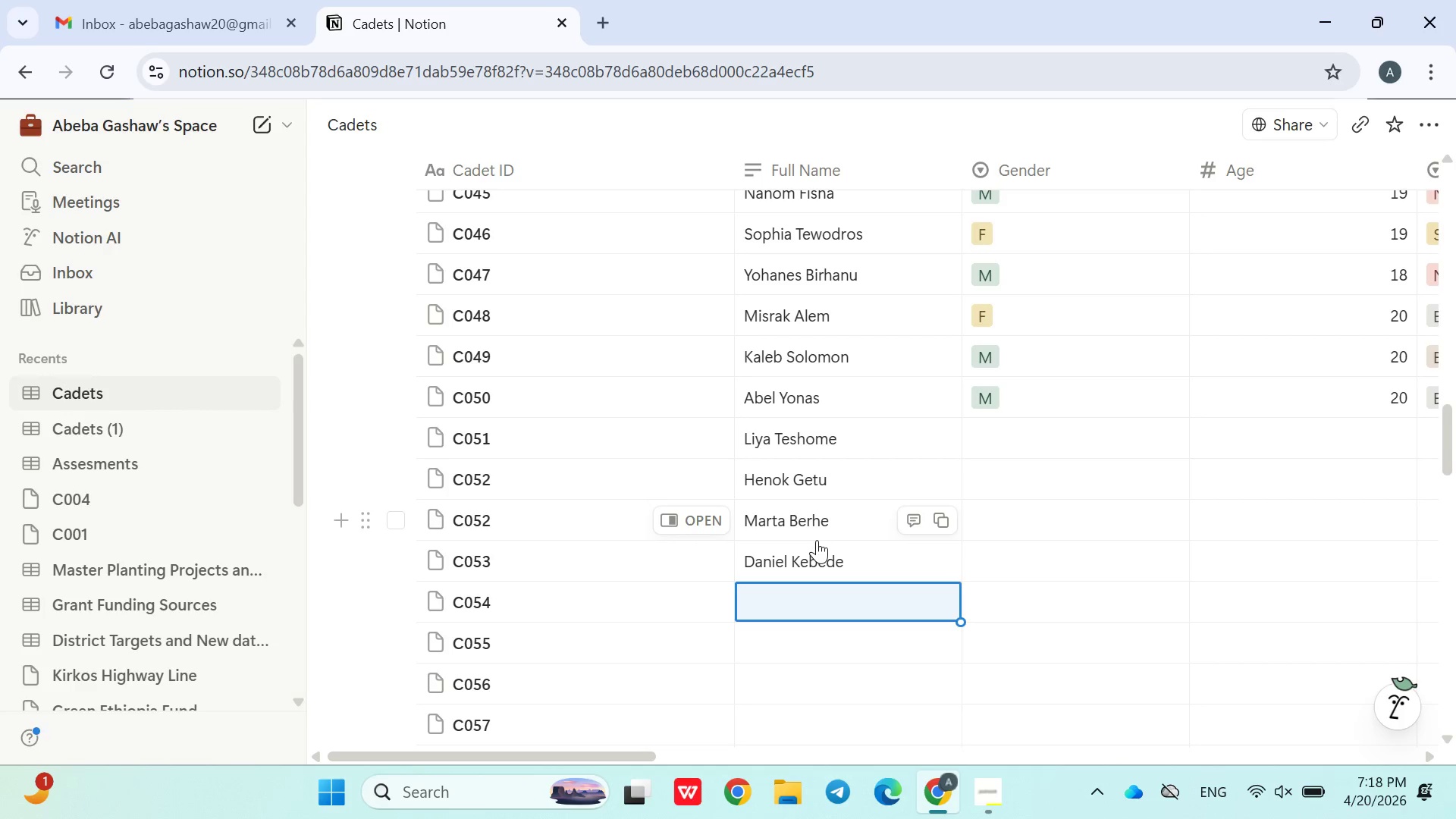 
type(Daniel )
 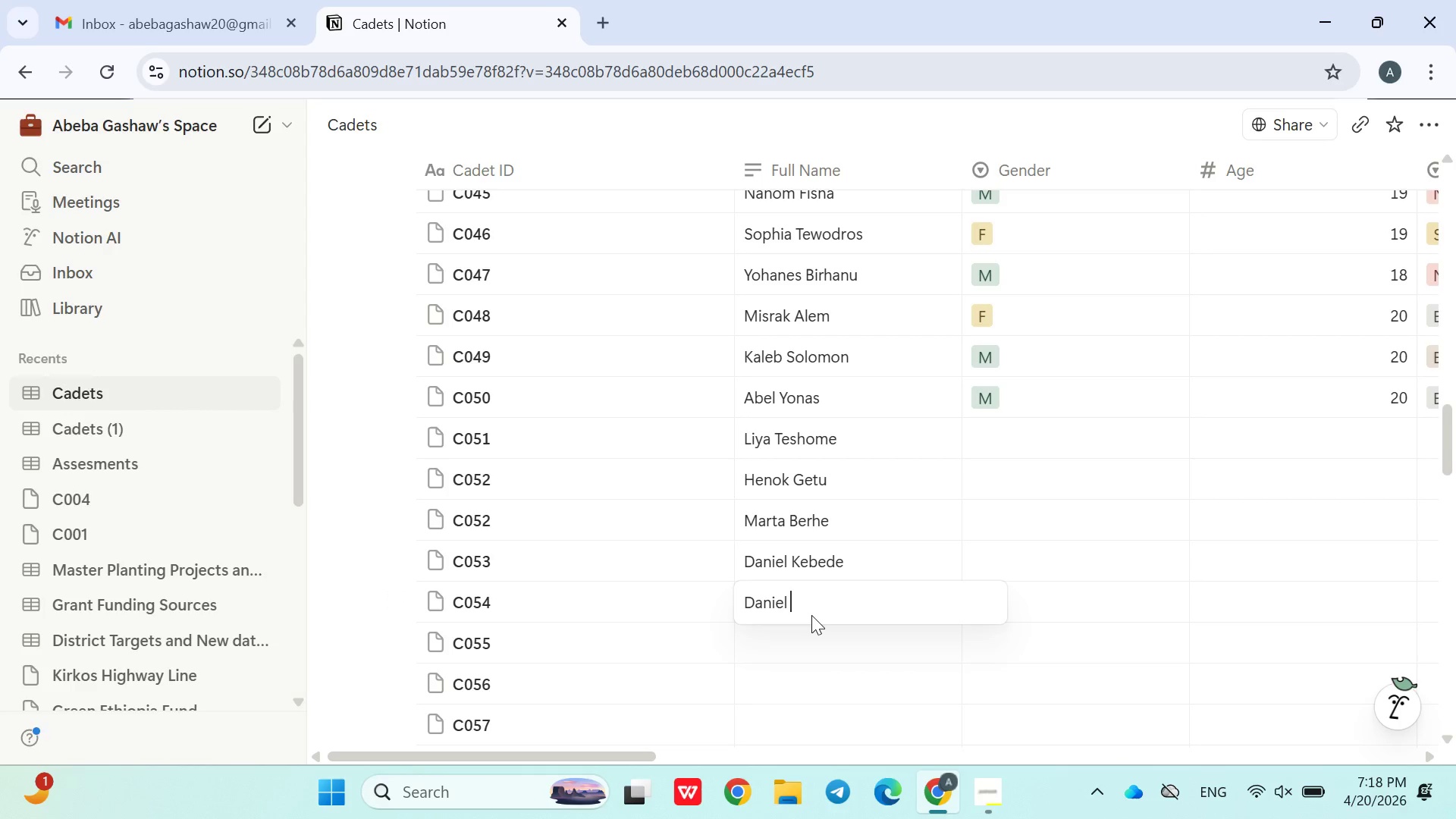 
type(Kebede)
 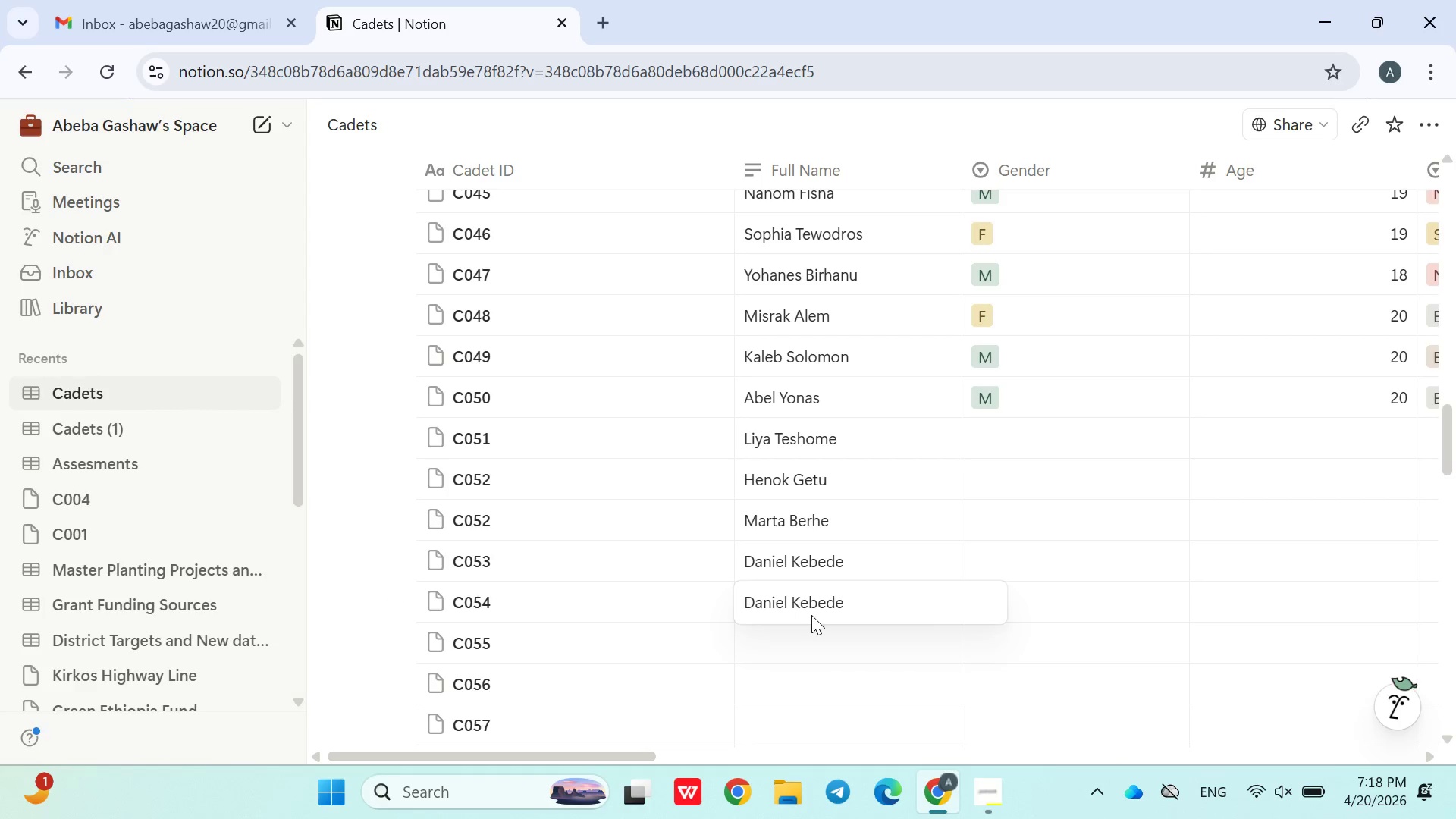 
key(Enter)
 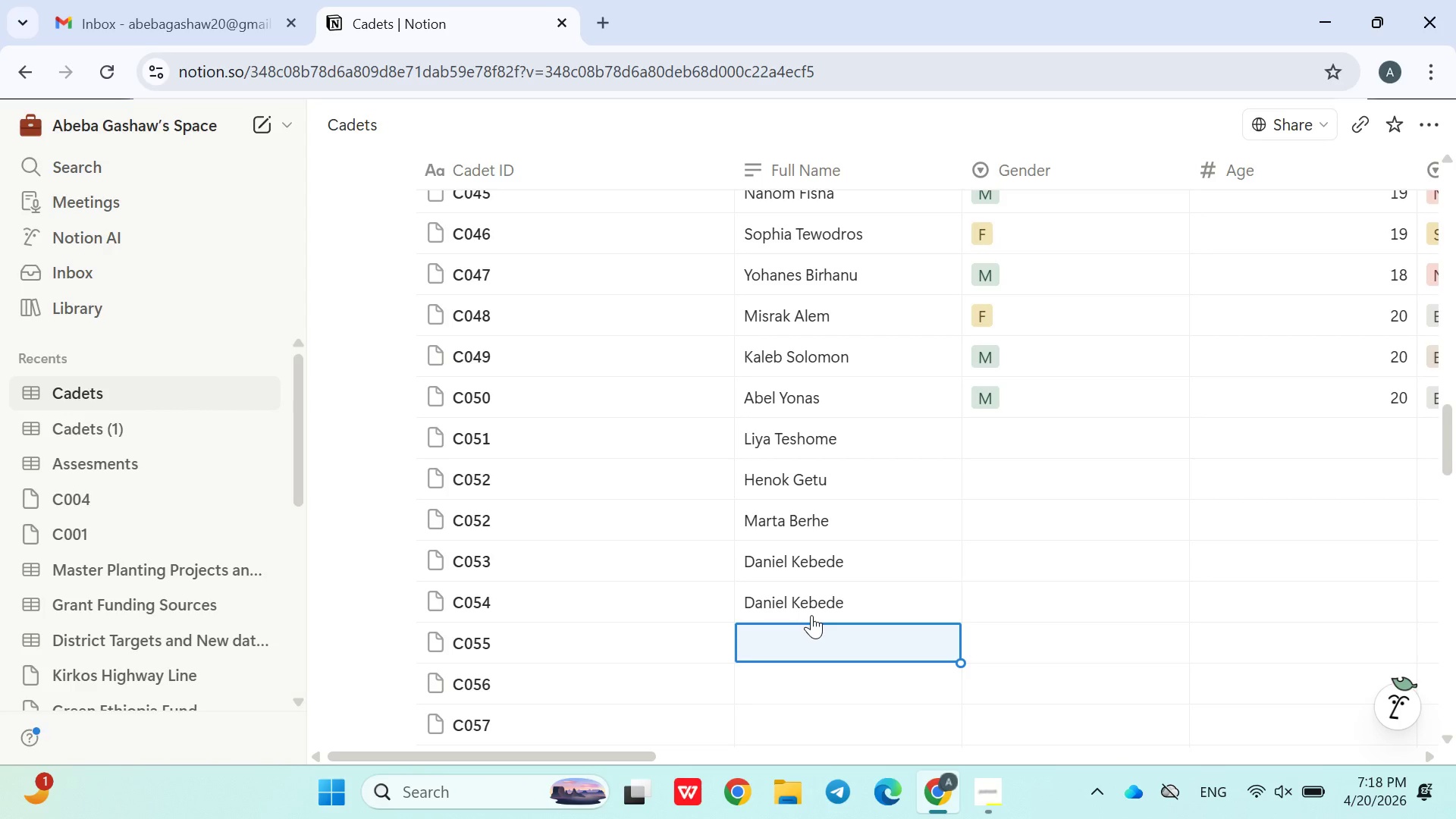 
type(Sara Meseret)
 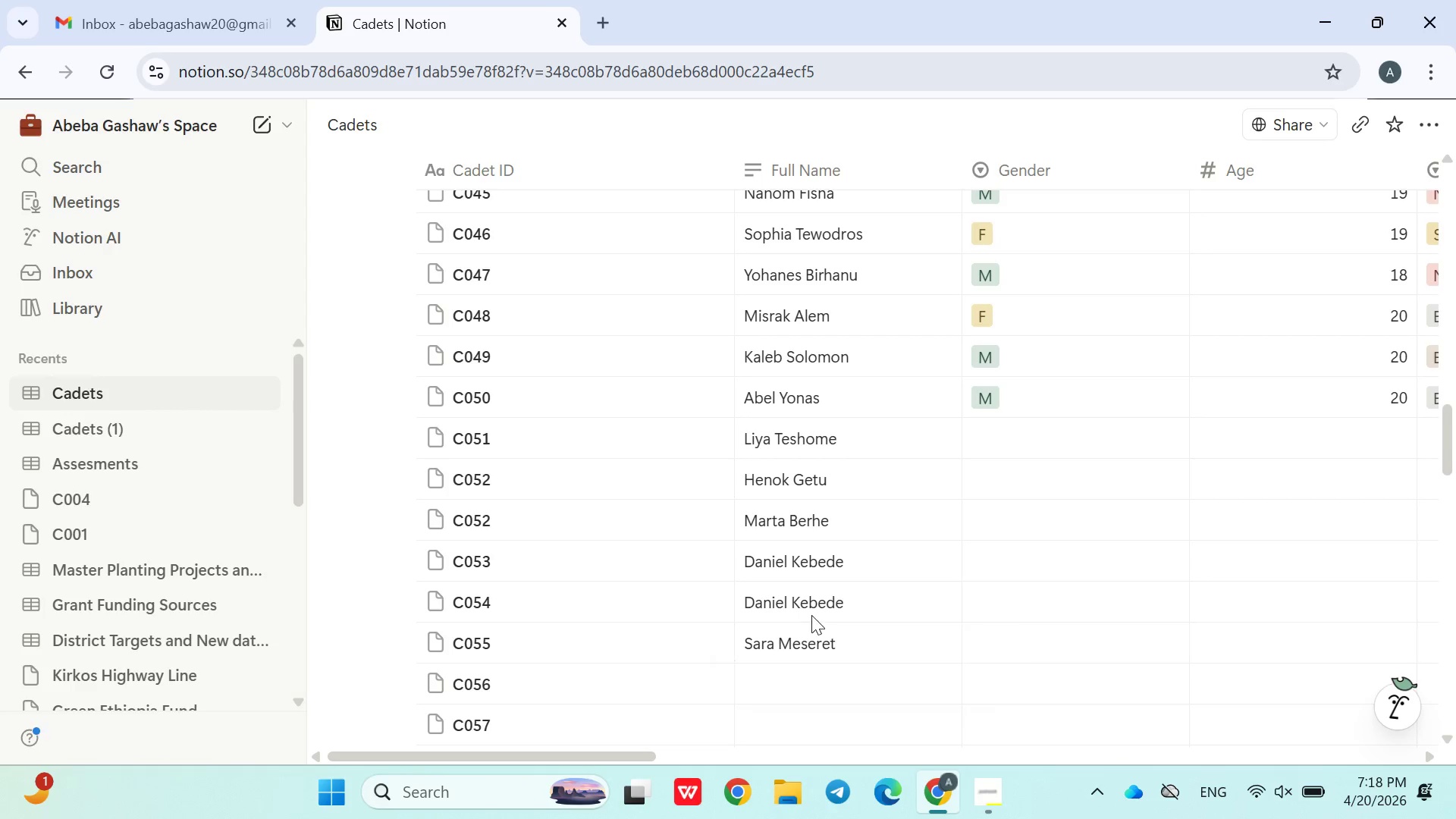 
 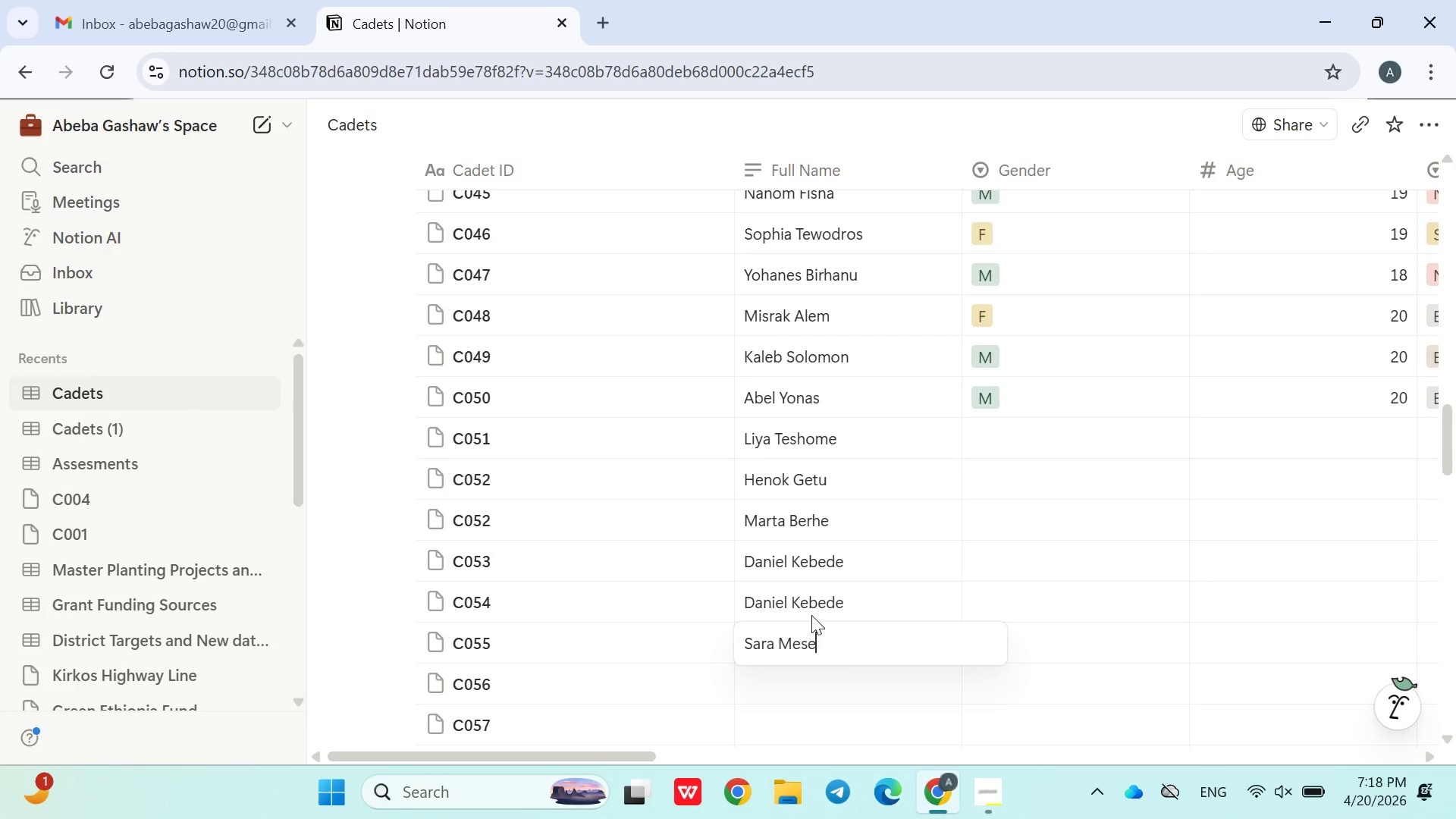 
key(Enter)
 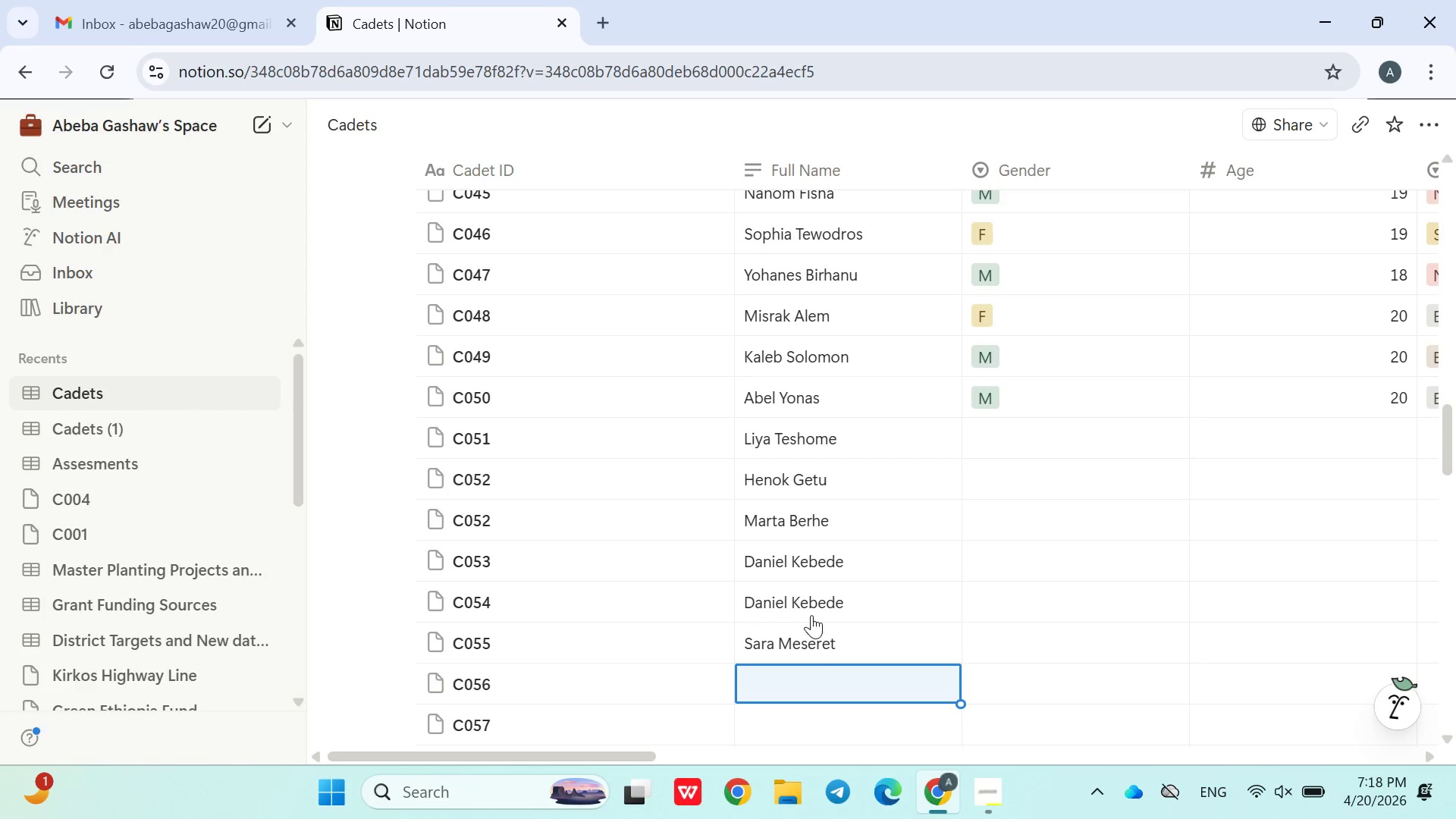 
type(Abel Desta)
 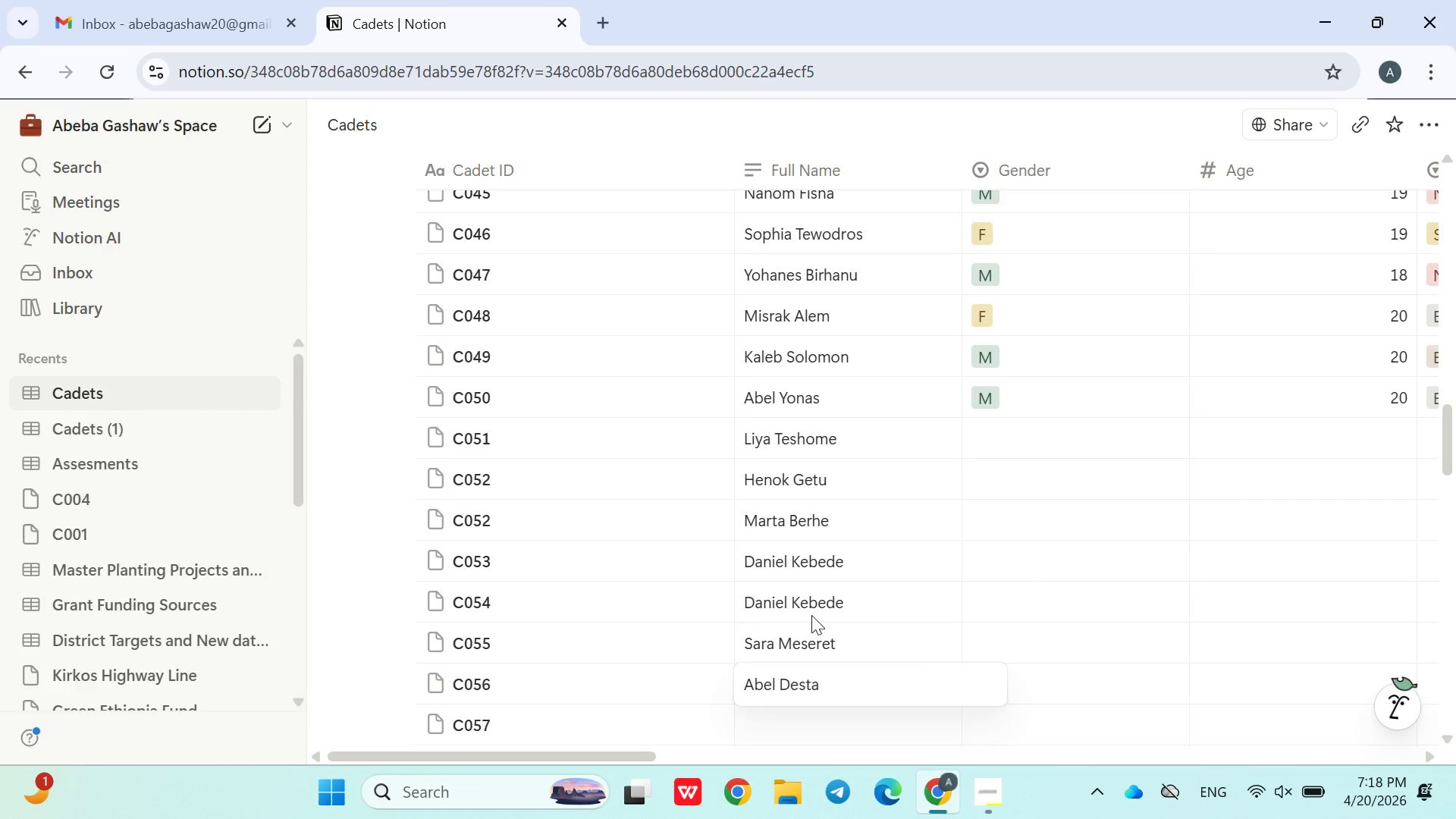 
key(Enter)
 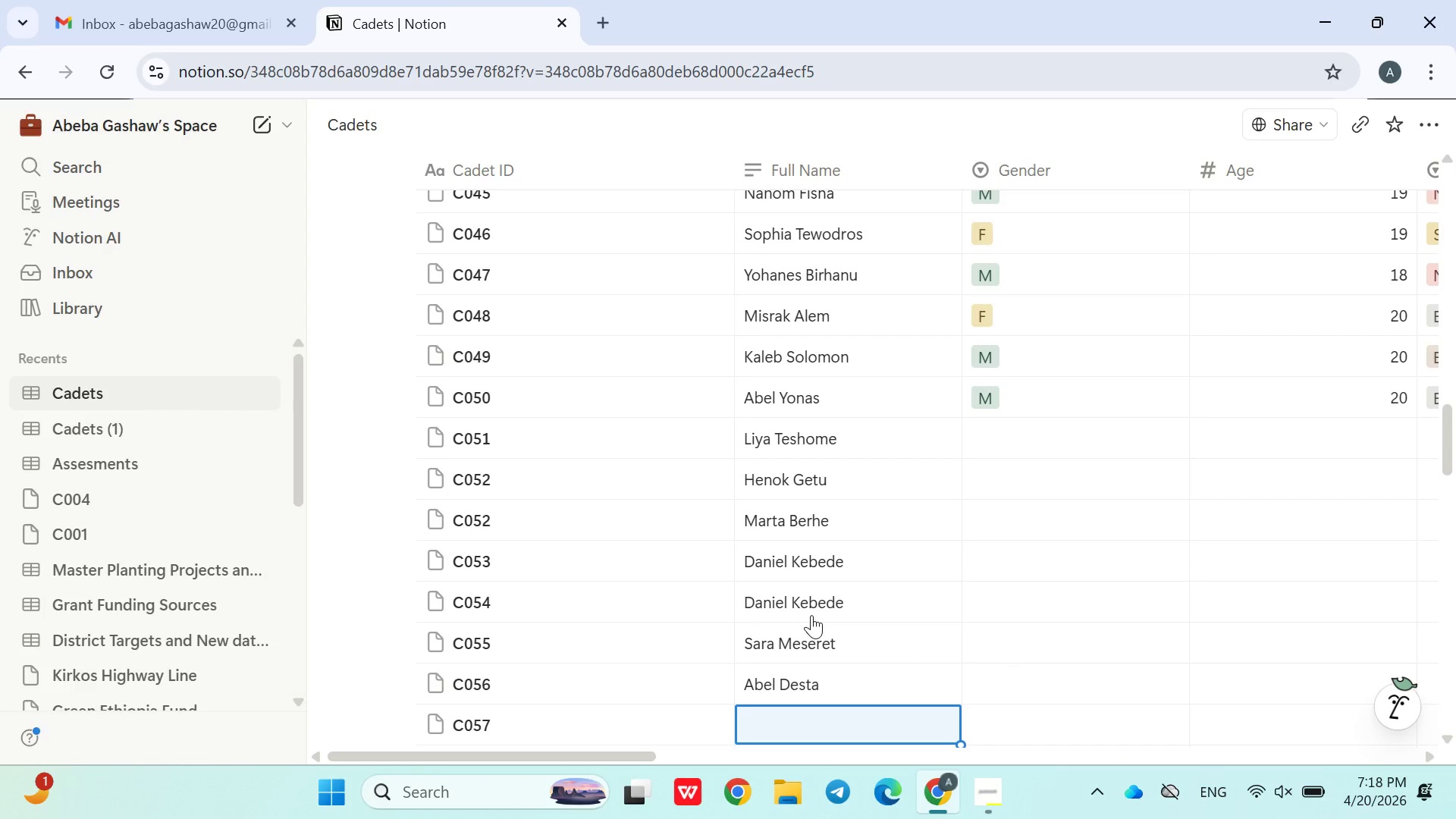 
wait(5.38)
 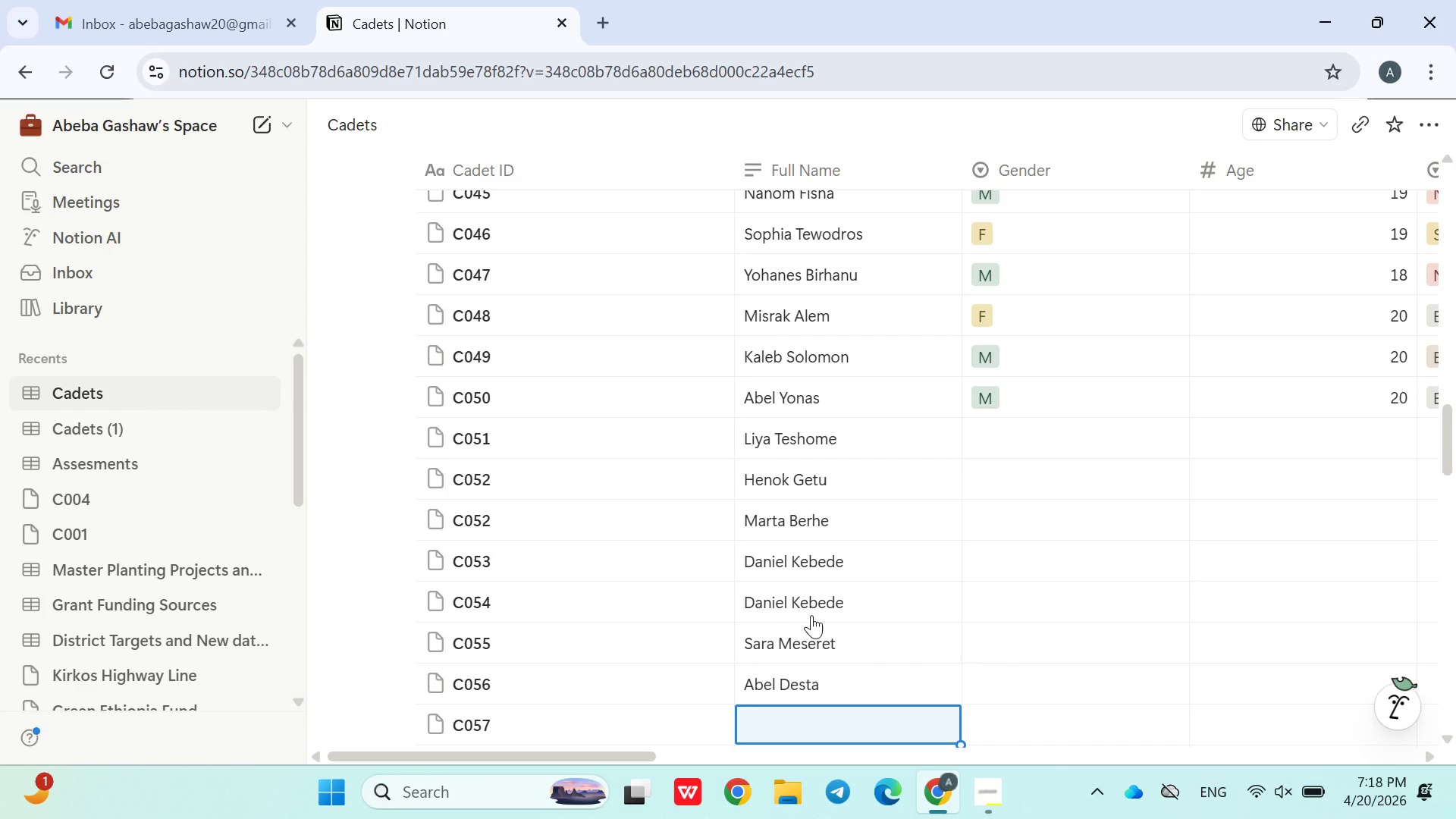 
type(Nardos Alemu)
 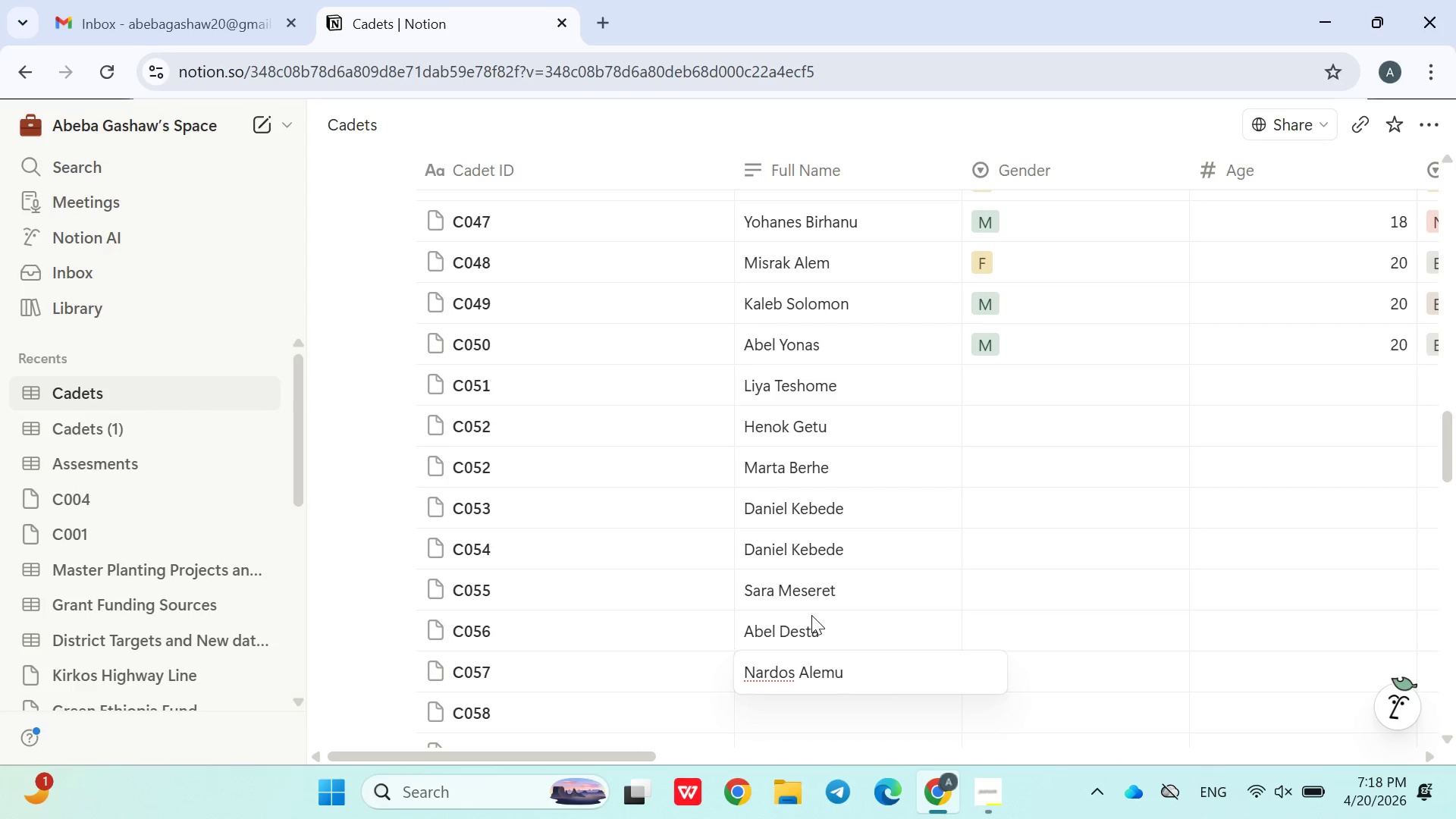 
wait(8.03)
 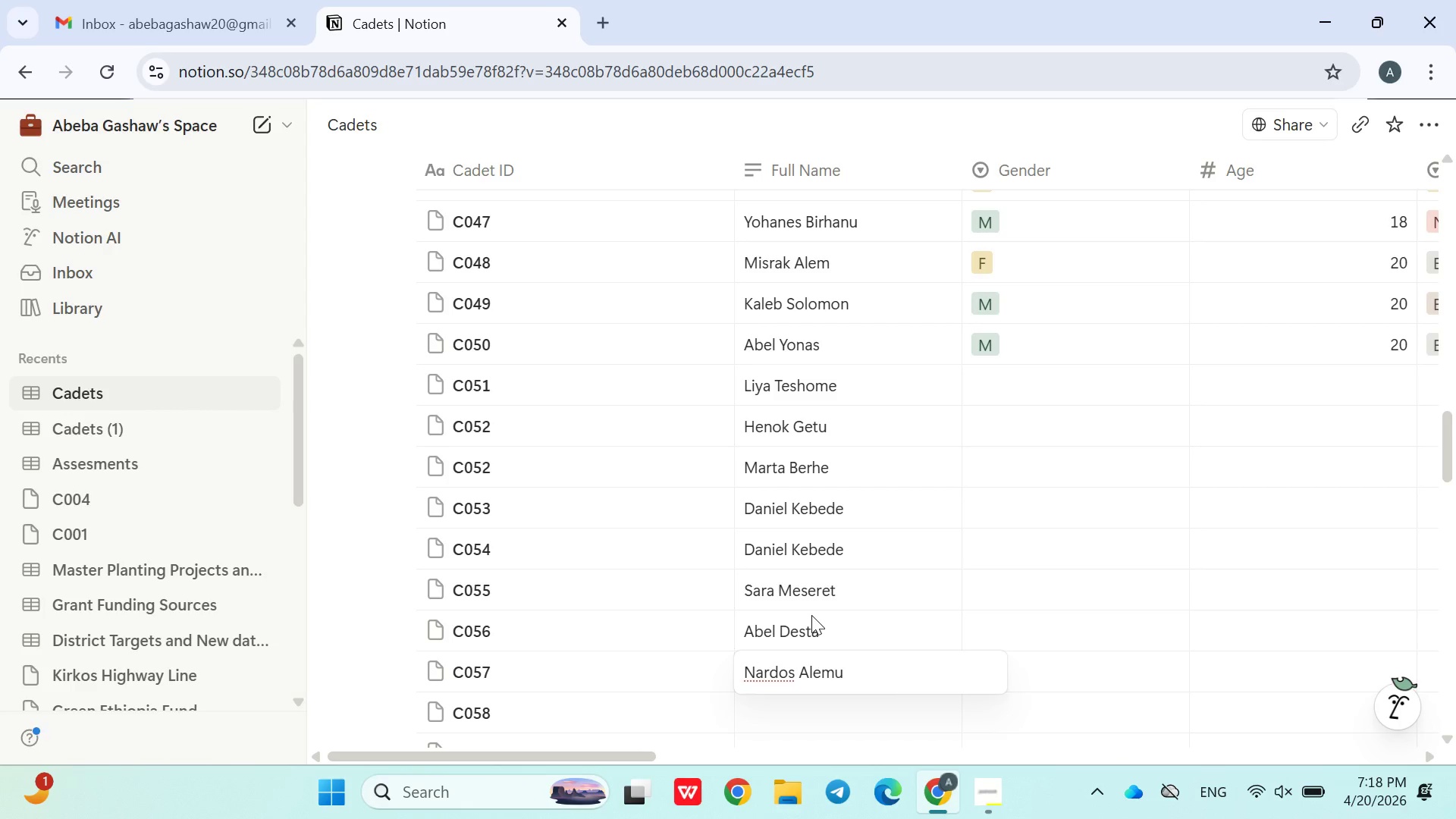 
key(Enter)
 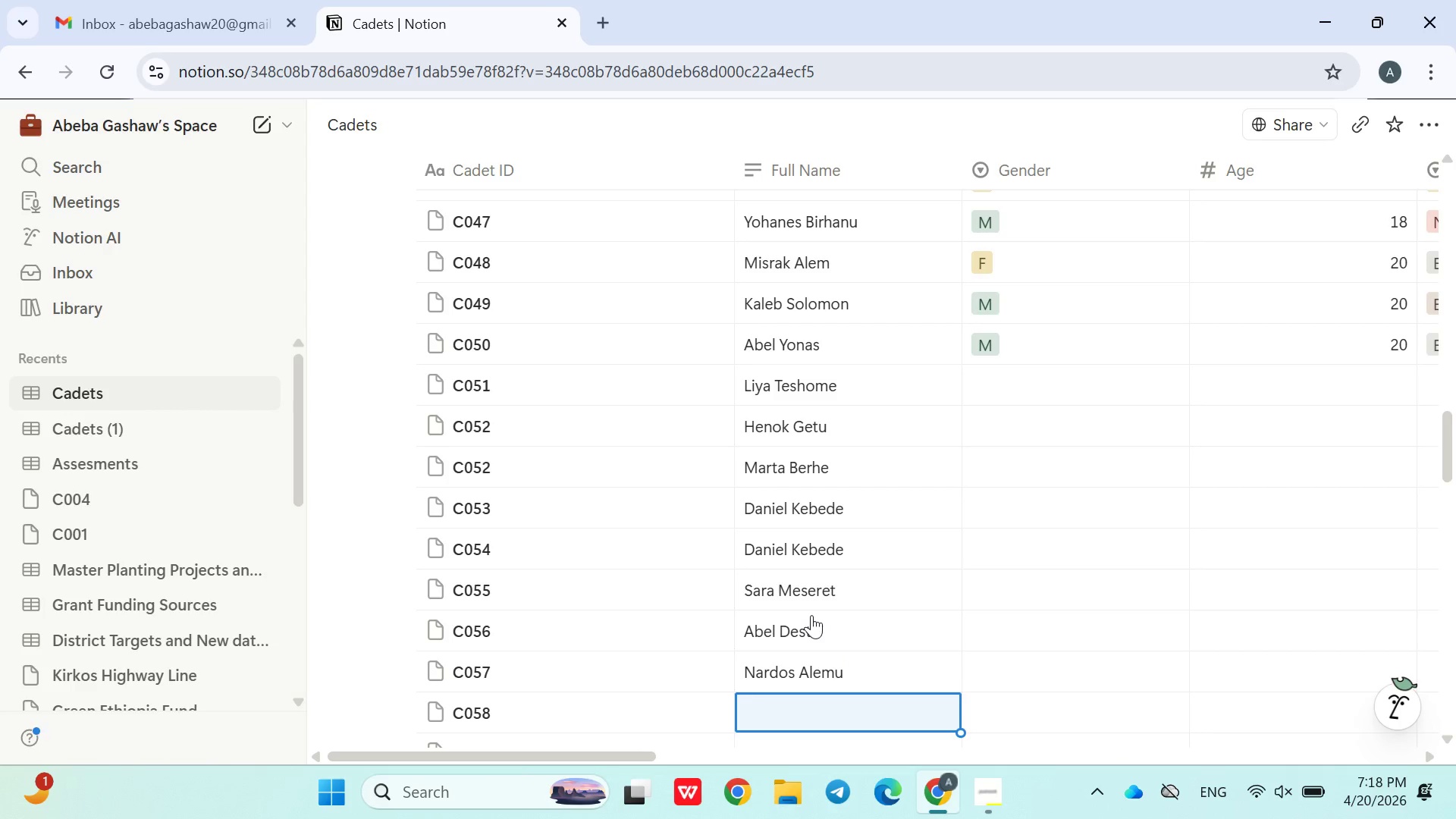 
type(Robel Tadesse)
 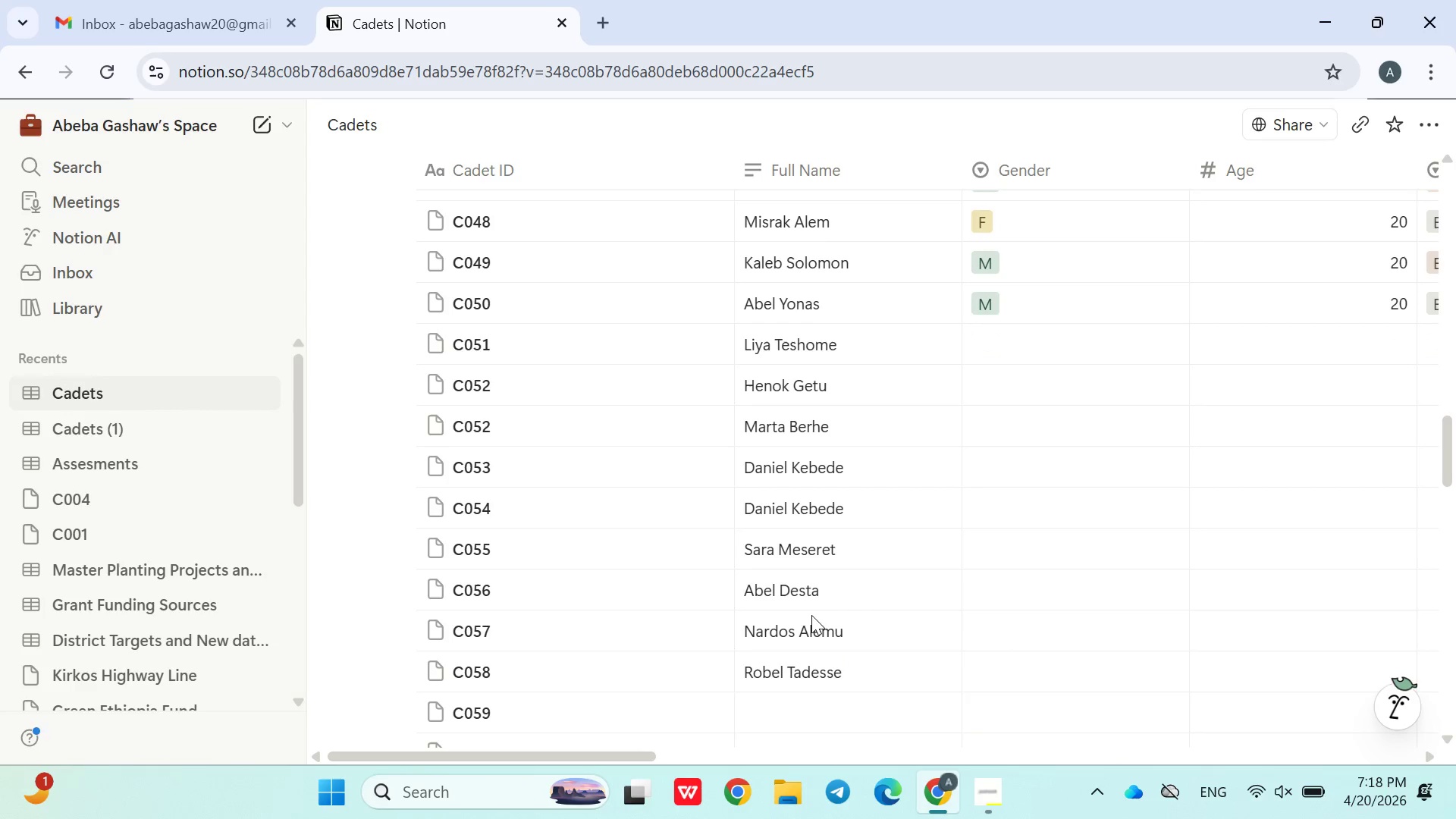 
 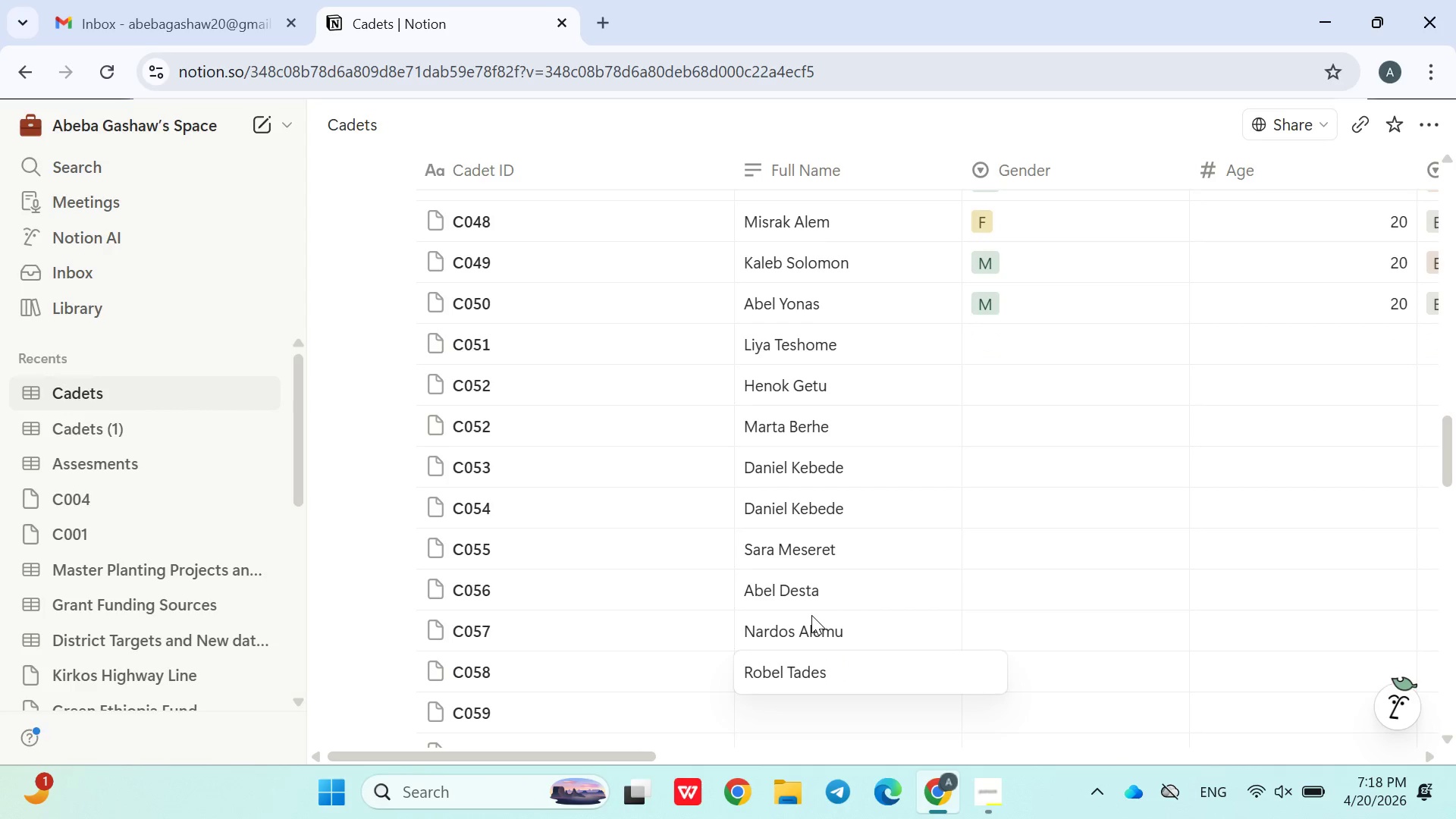 
key(Enter)
 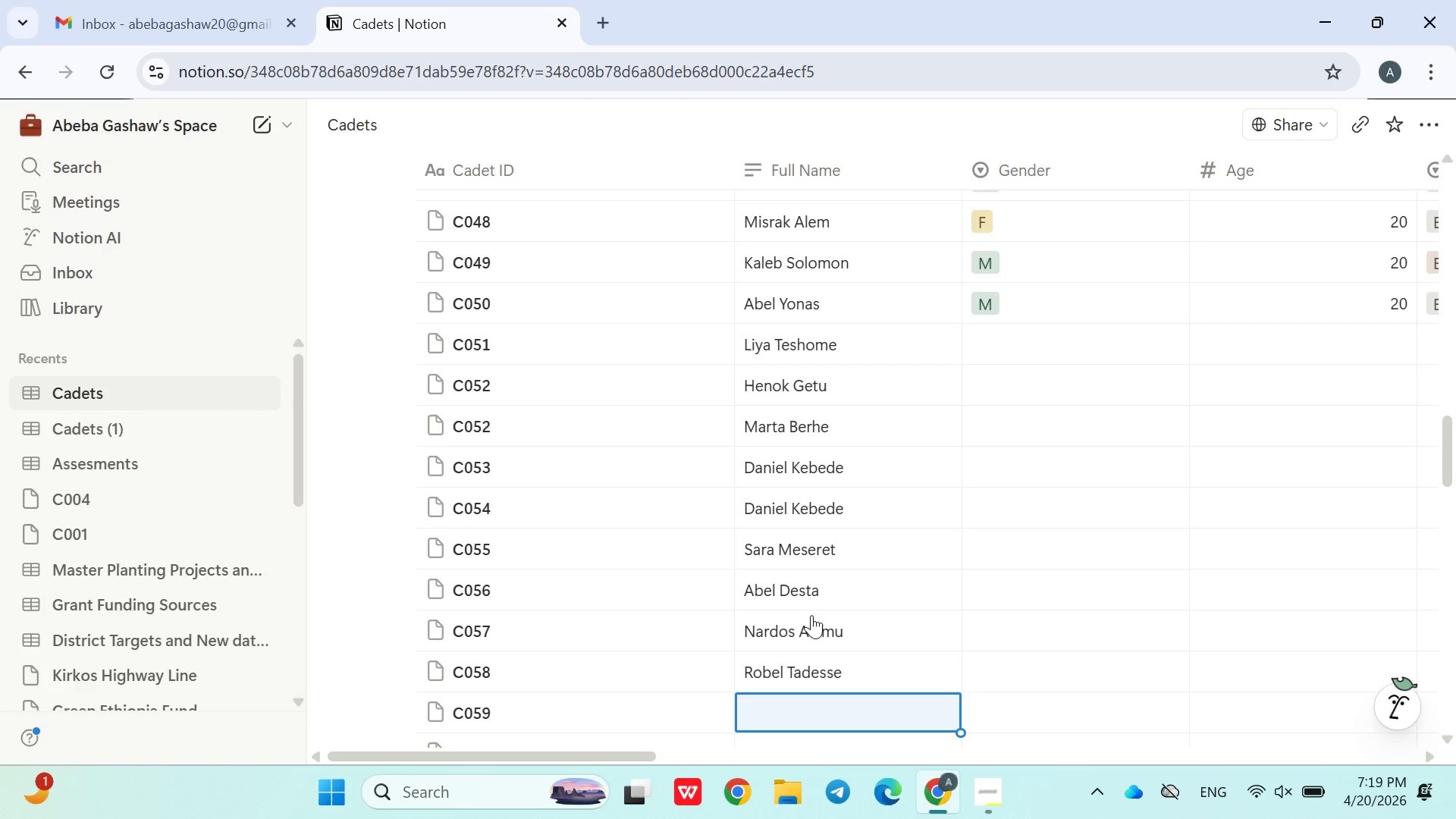 
wait(5.47)
 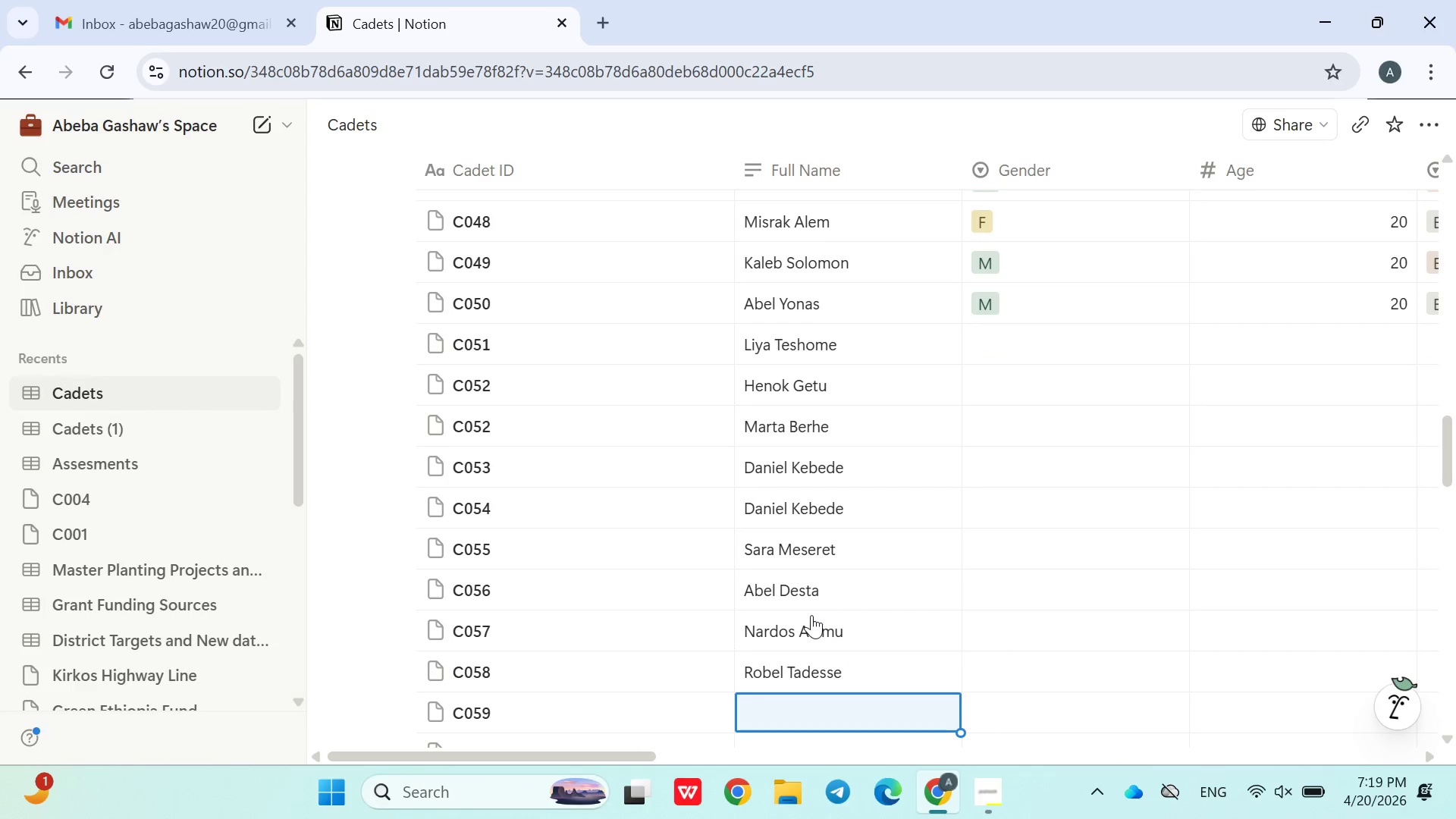 
type(Betelhem Solomon)
 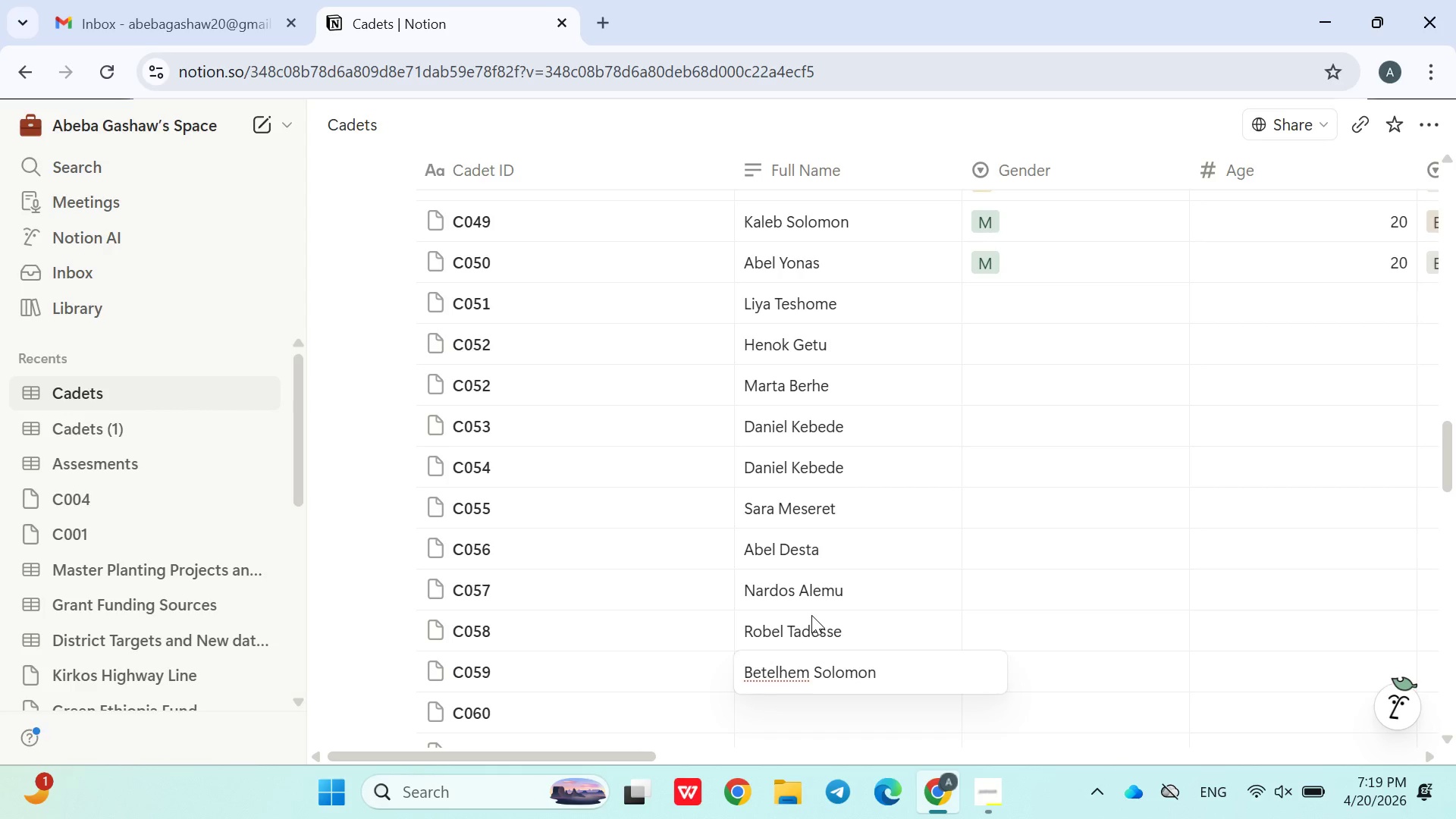 
key(Enter)
 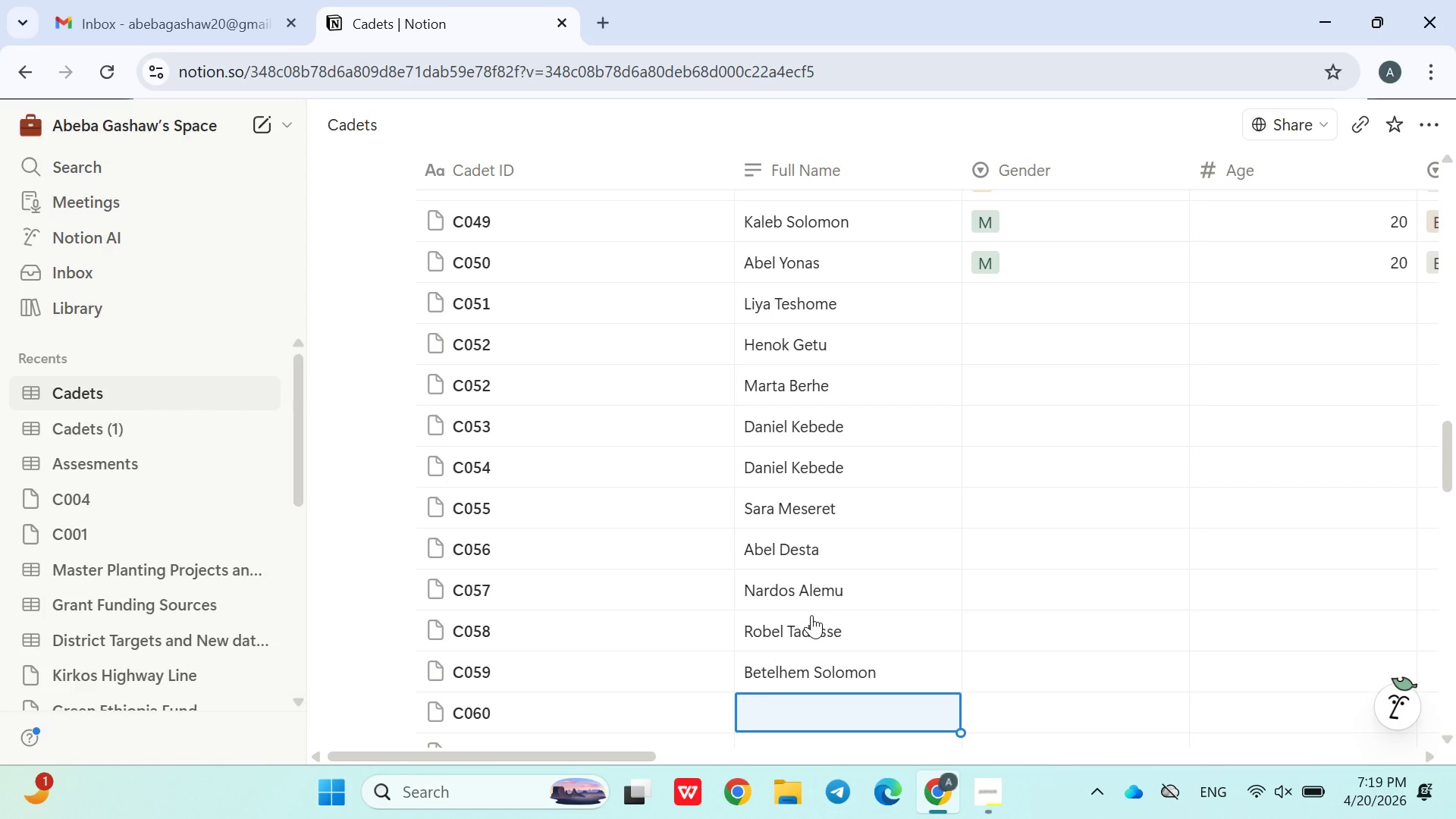 
type(Mechael Fekadu)
 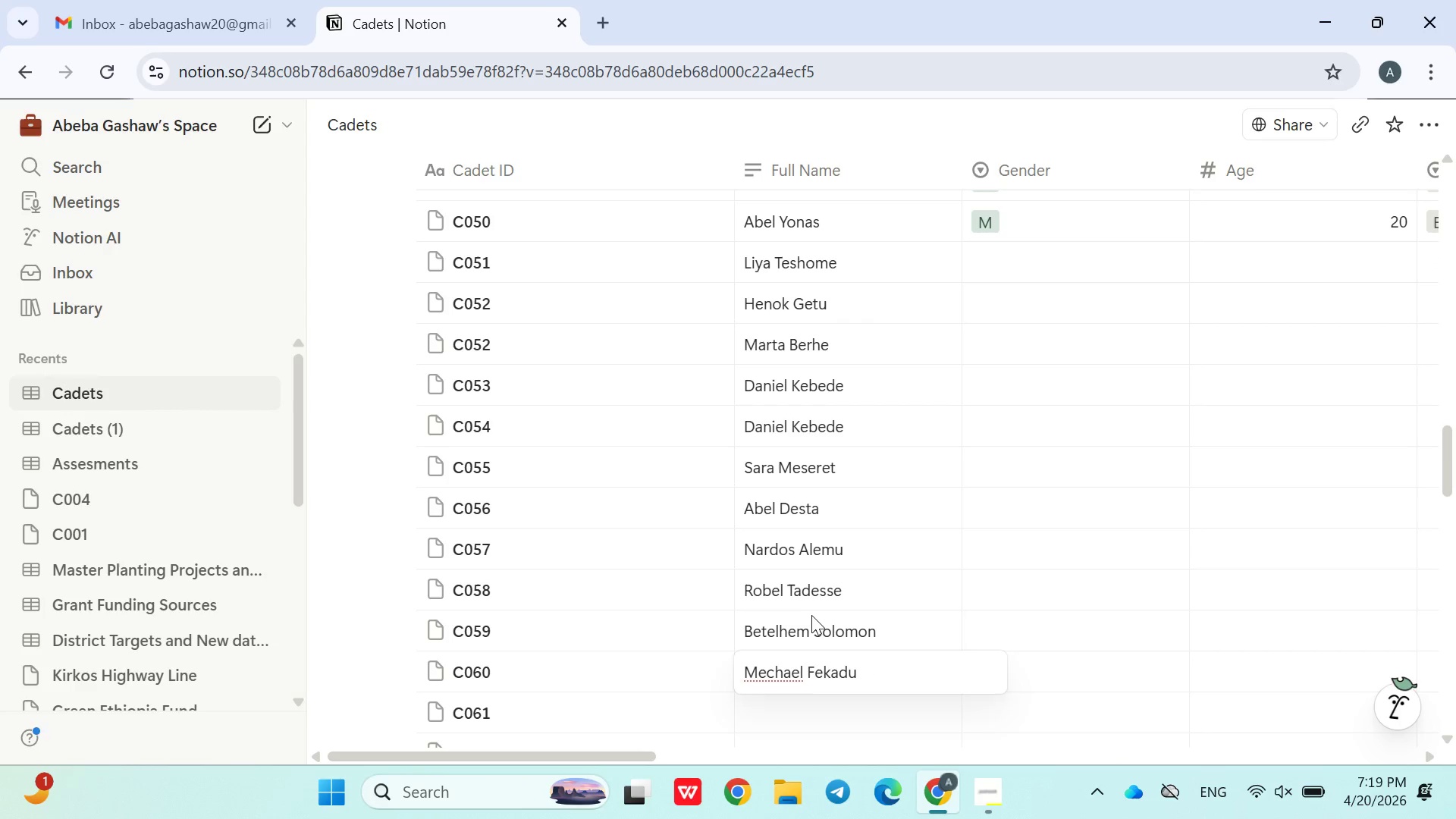 
key(Enter)
 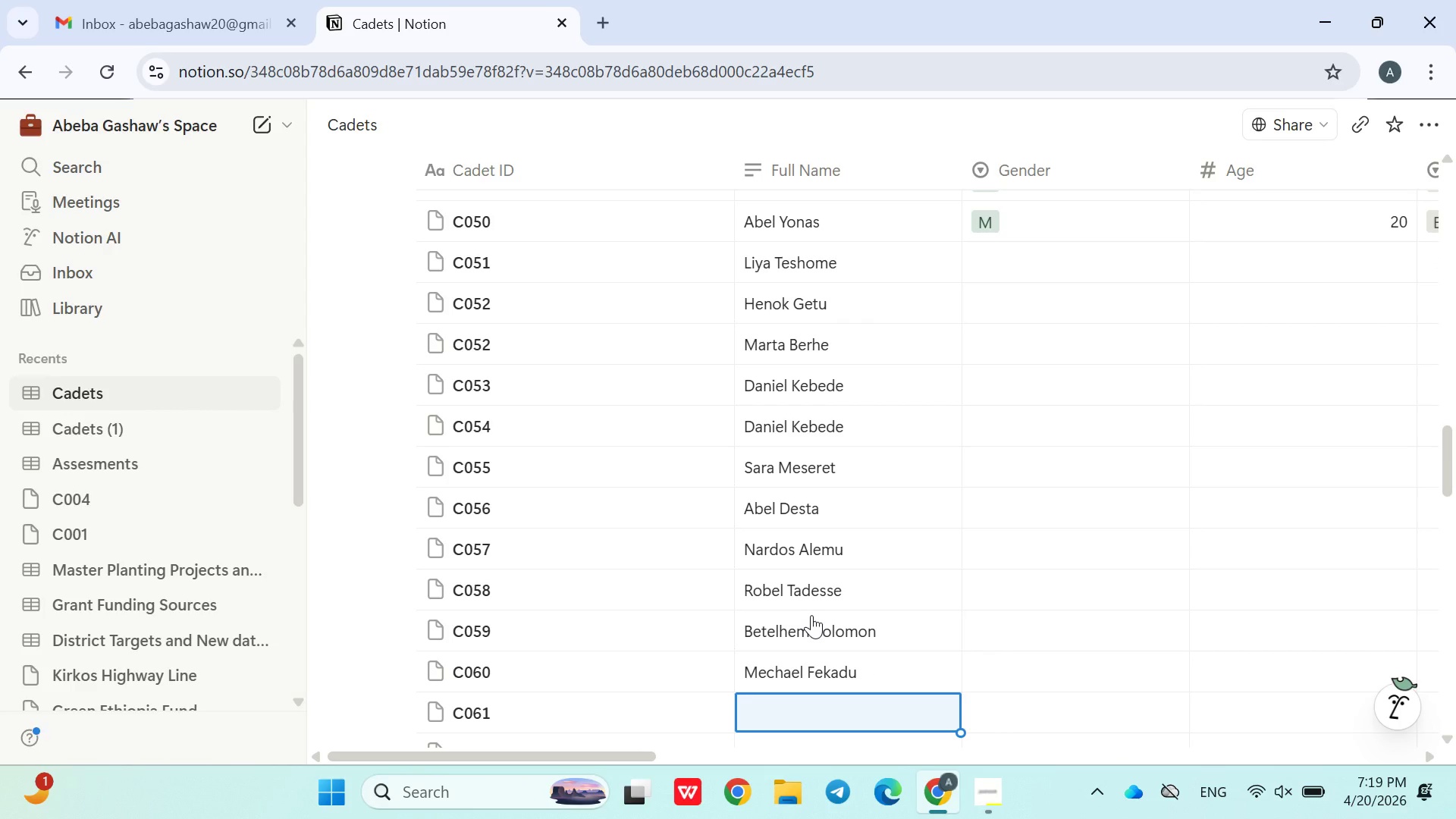 
type(Helen Bekele)
 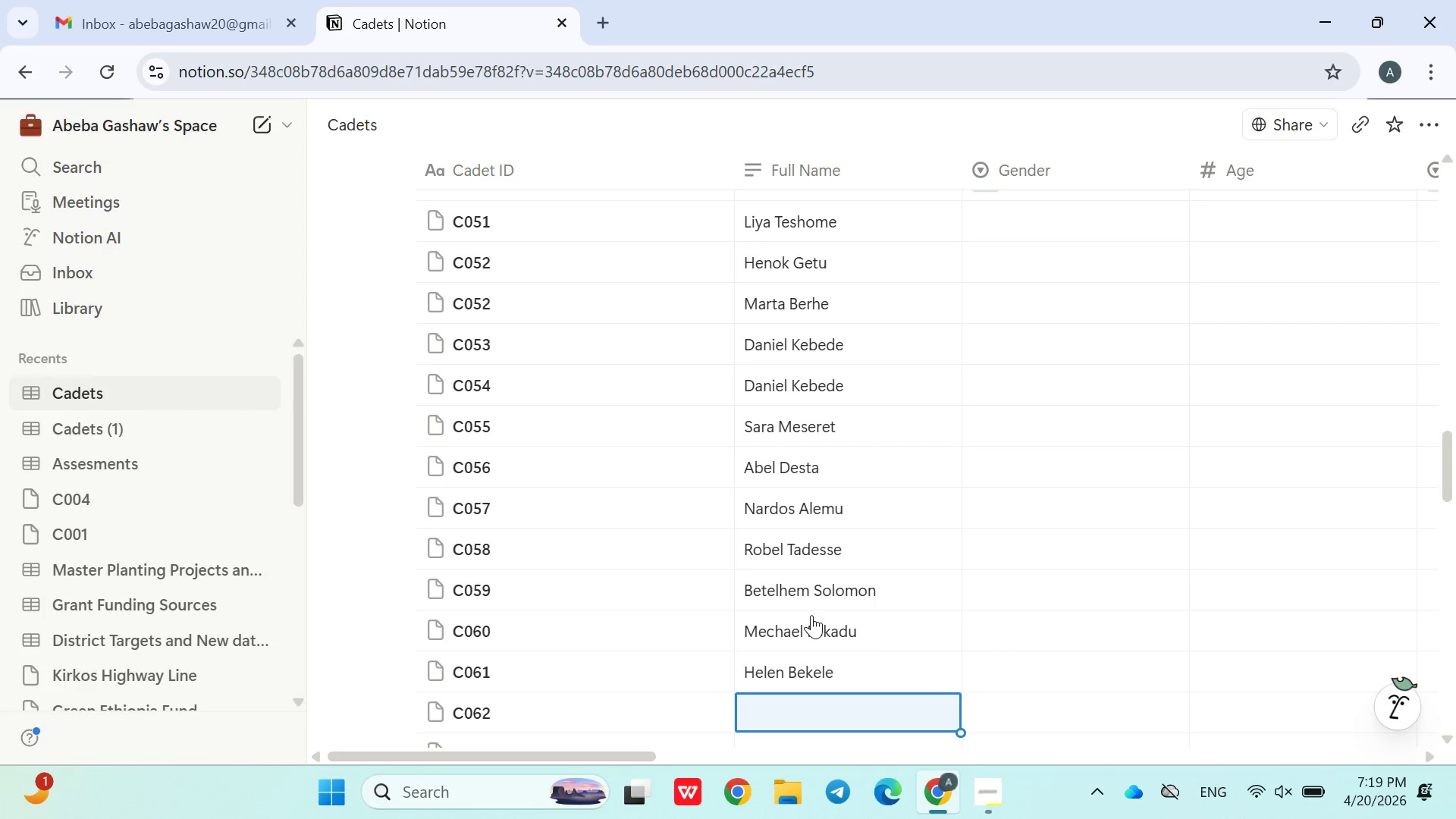 
 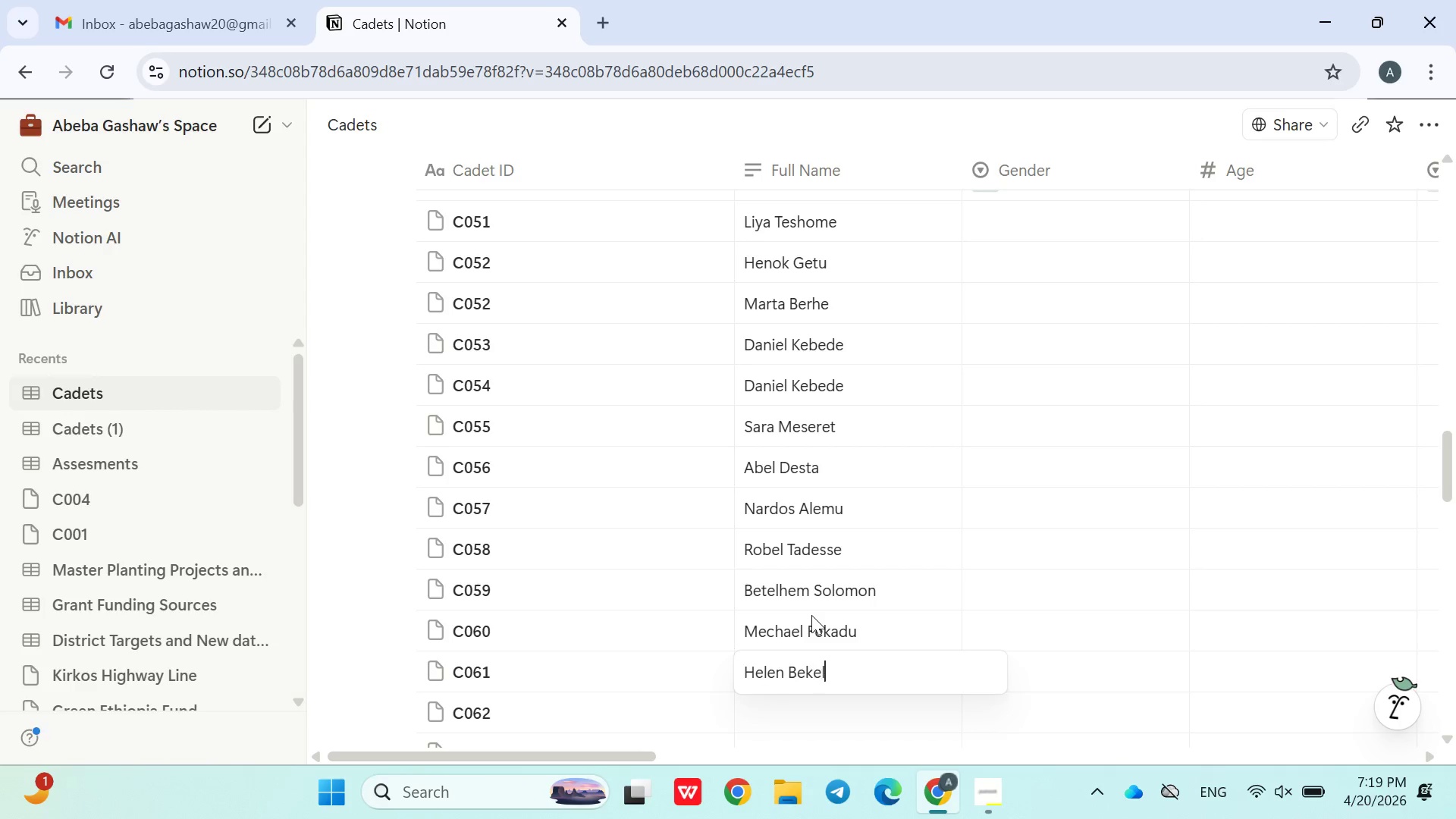 
key(Enter)
 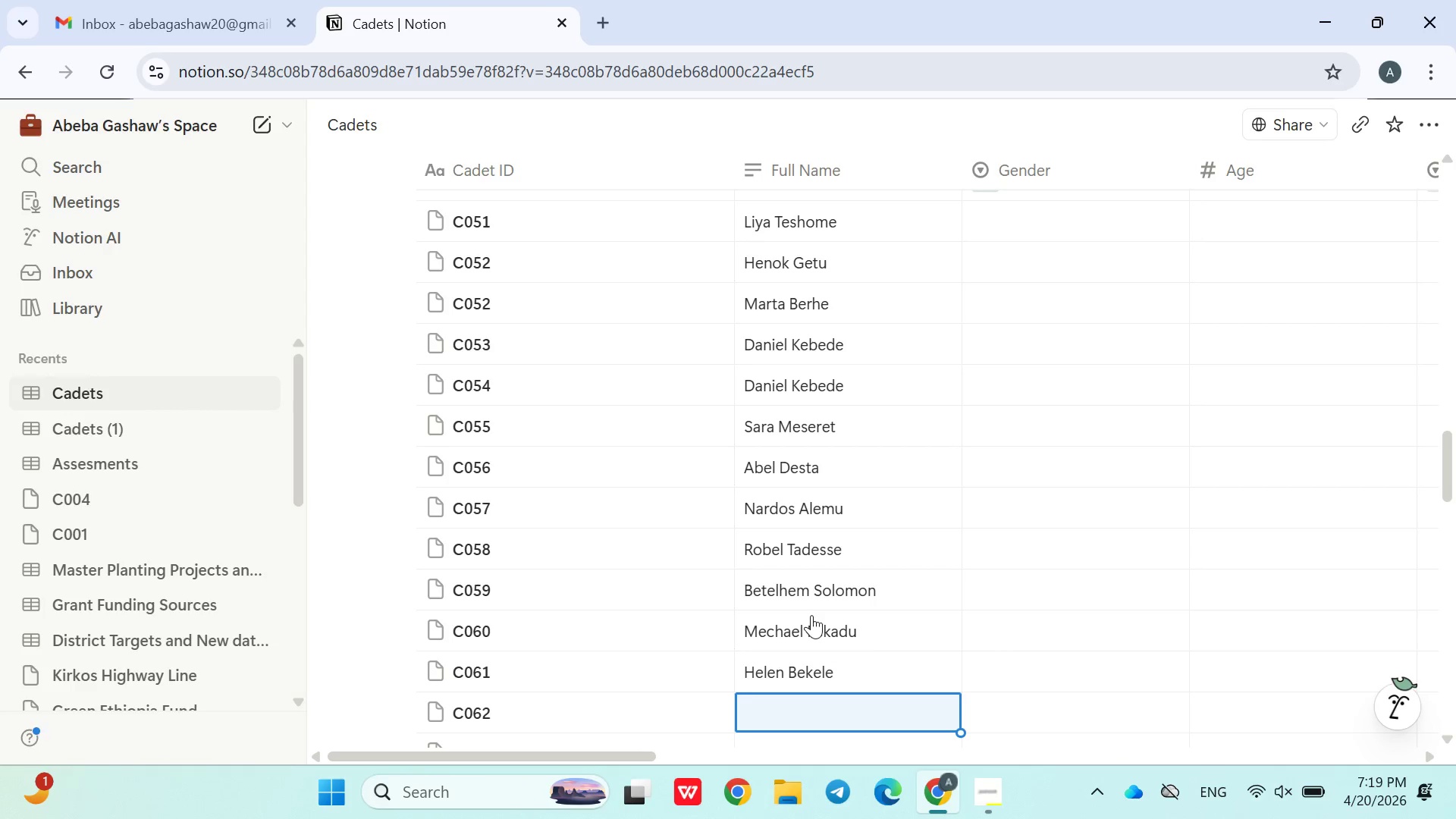 
wait(8.94)
 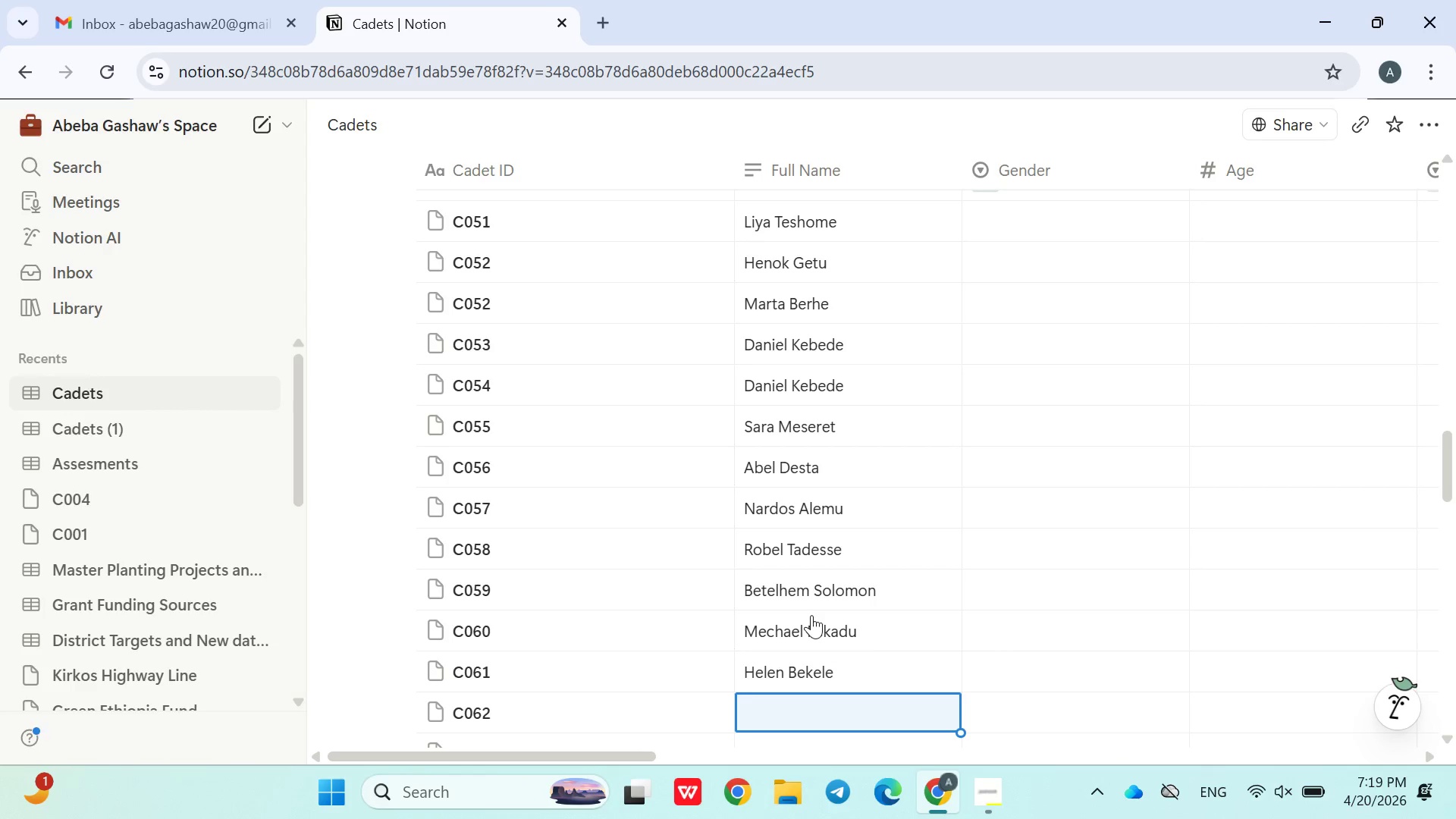 
type(Selam Hagi)
key(Backspace)
type(os)
 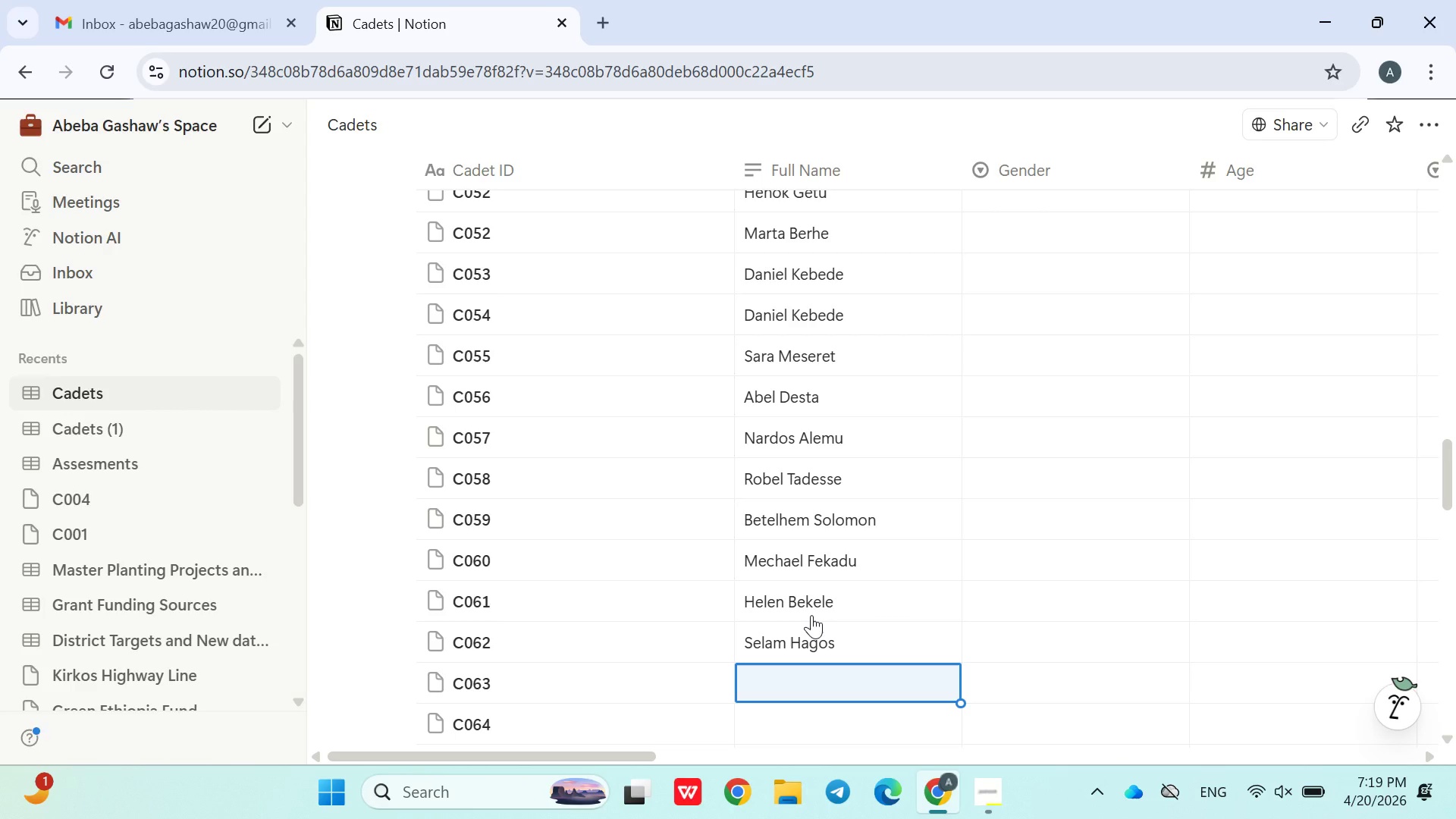 
 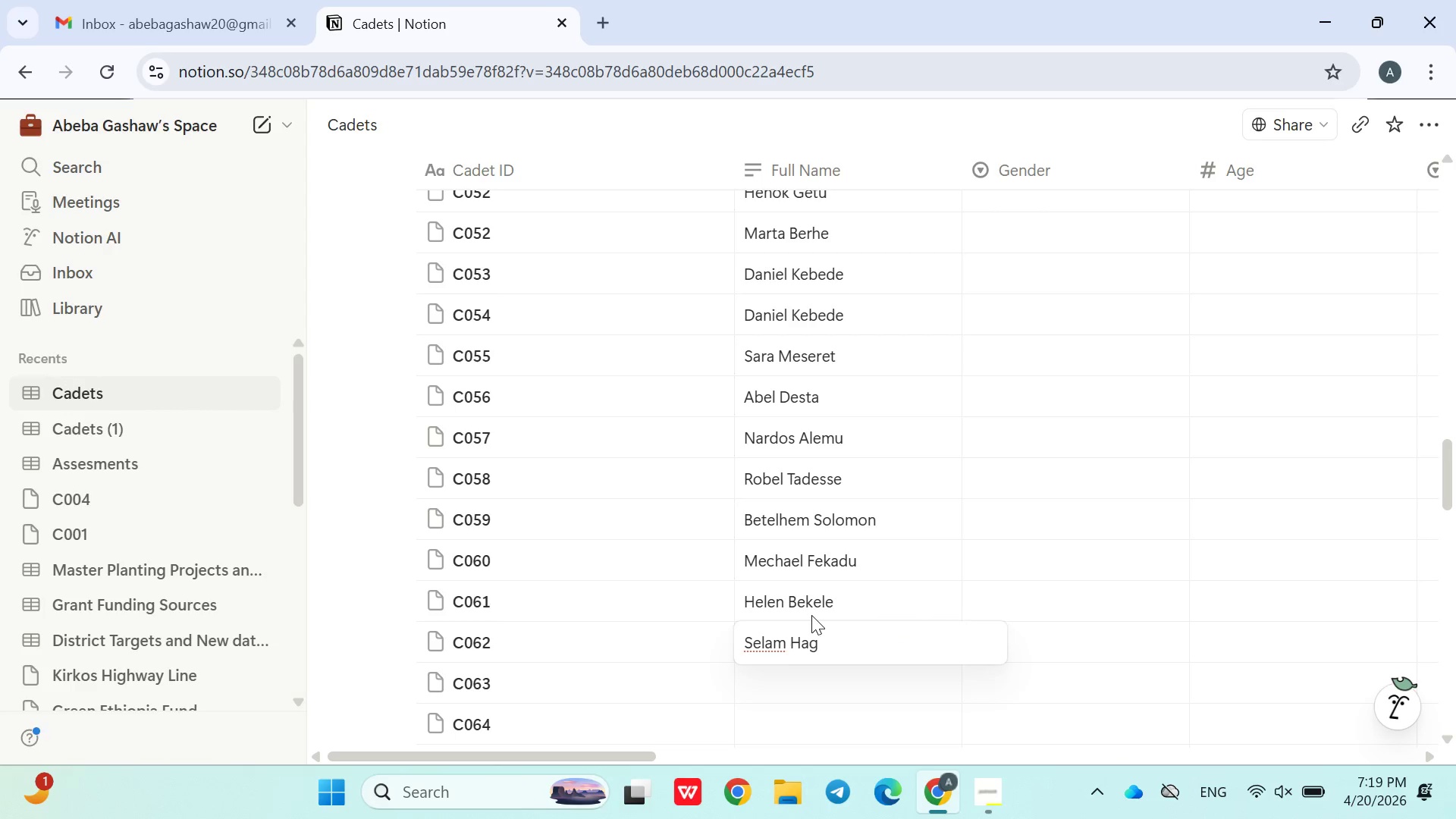 
key(Enter)
 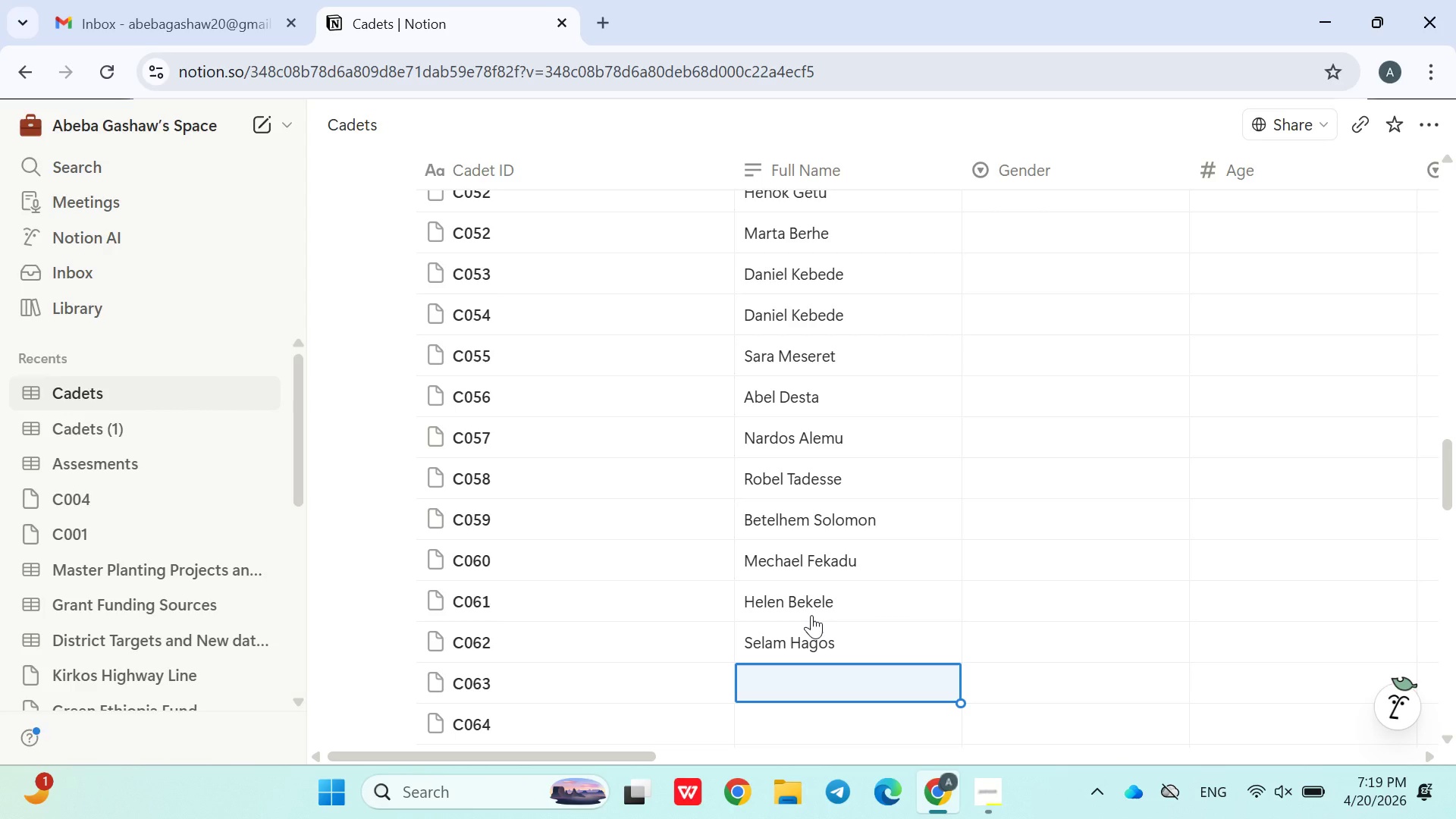 
wait(6.41)
 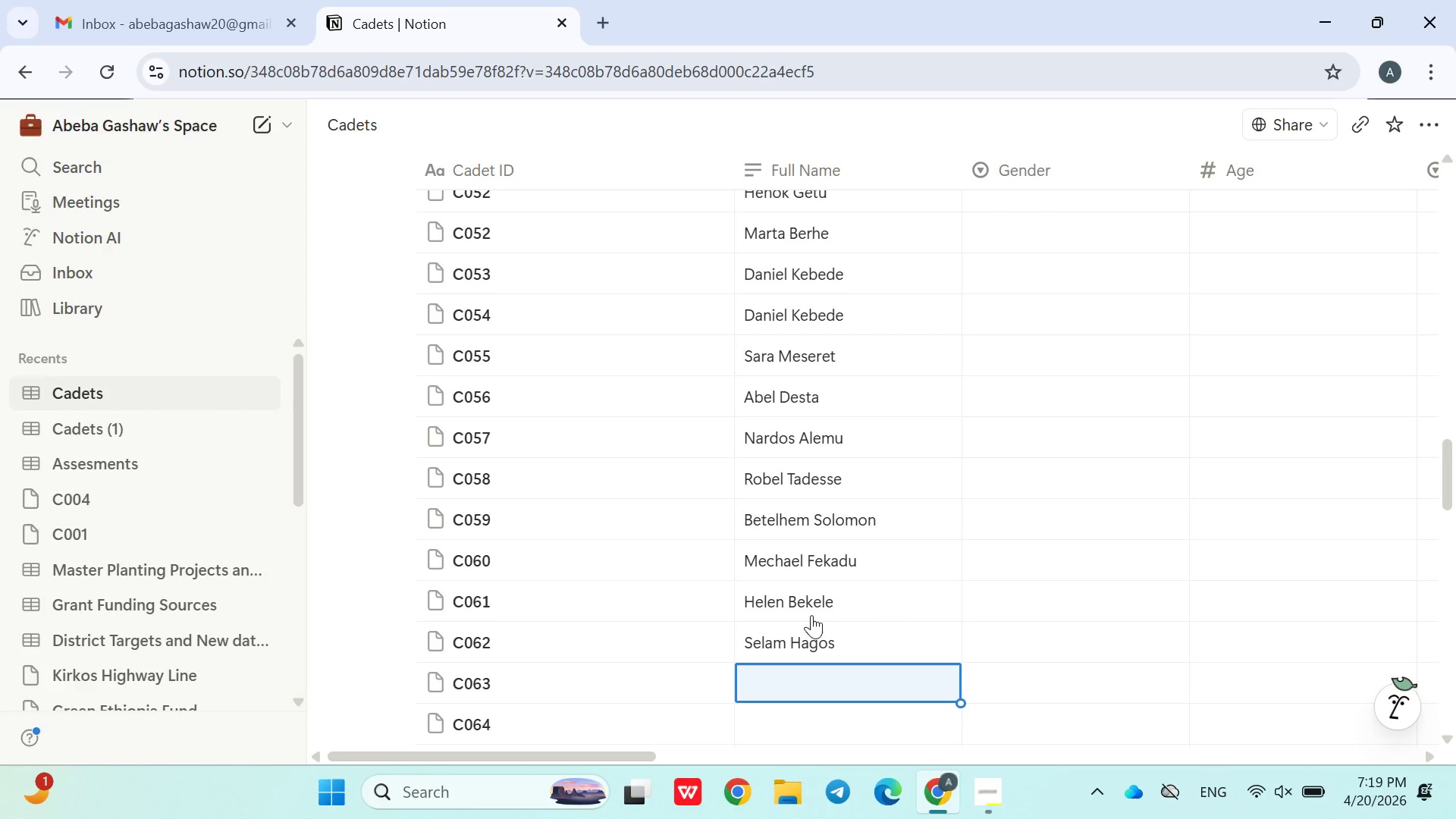 
left_click([987, 787])